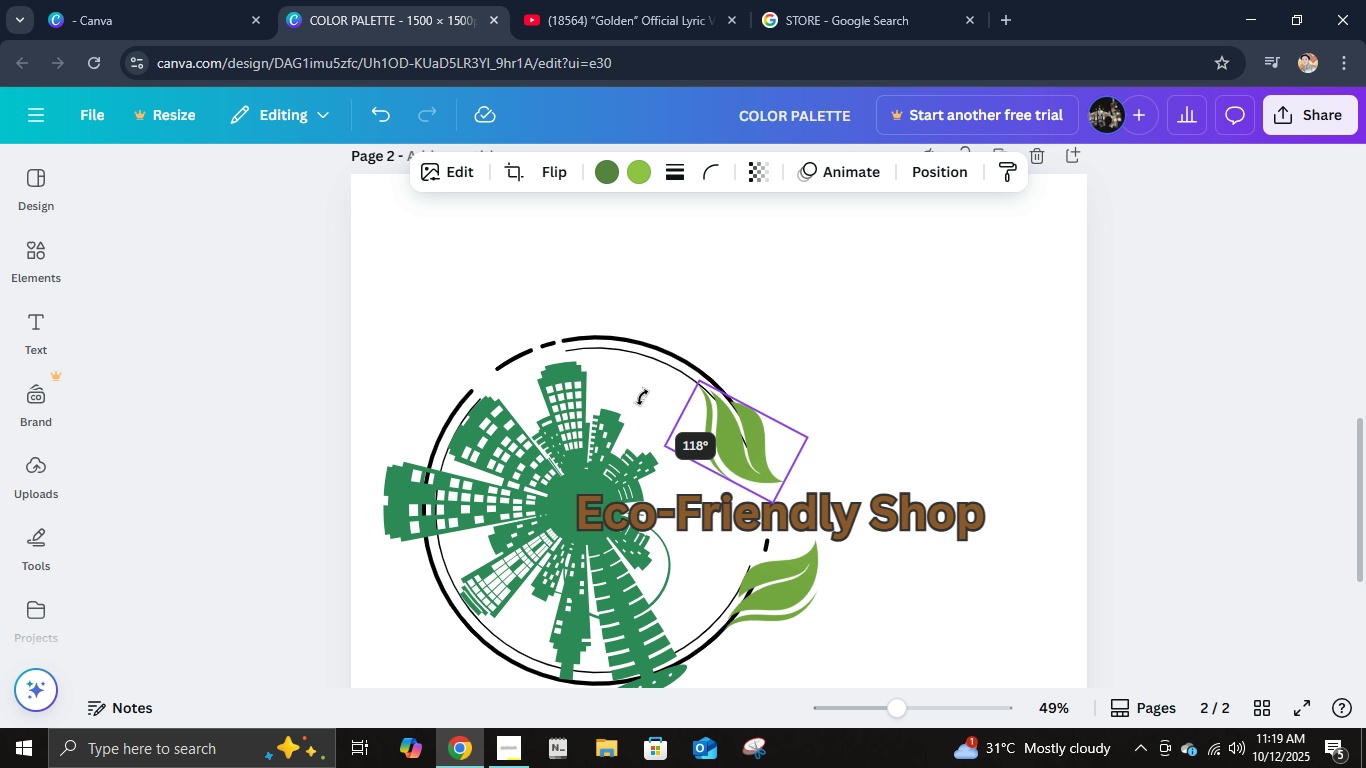 
left_click([644, 392])
 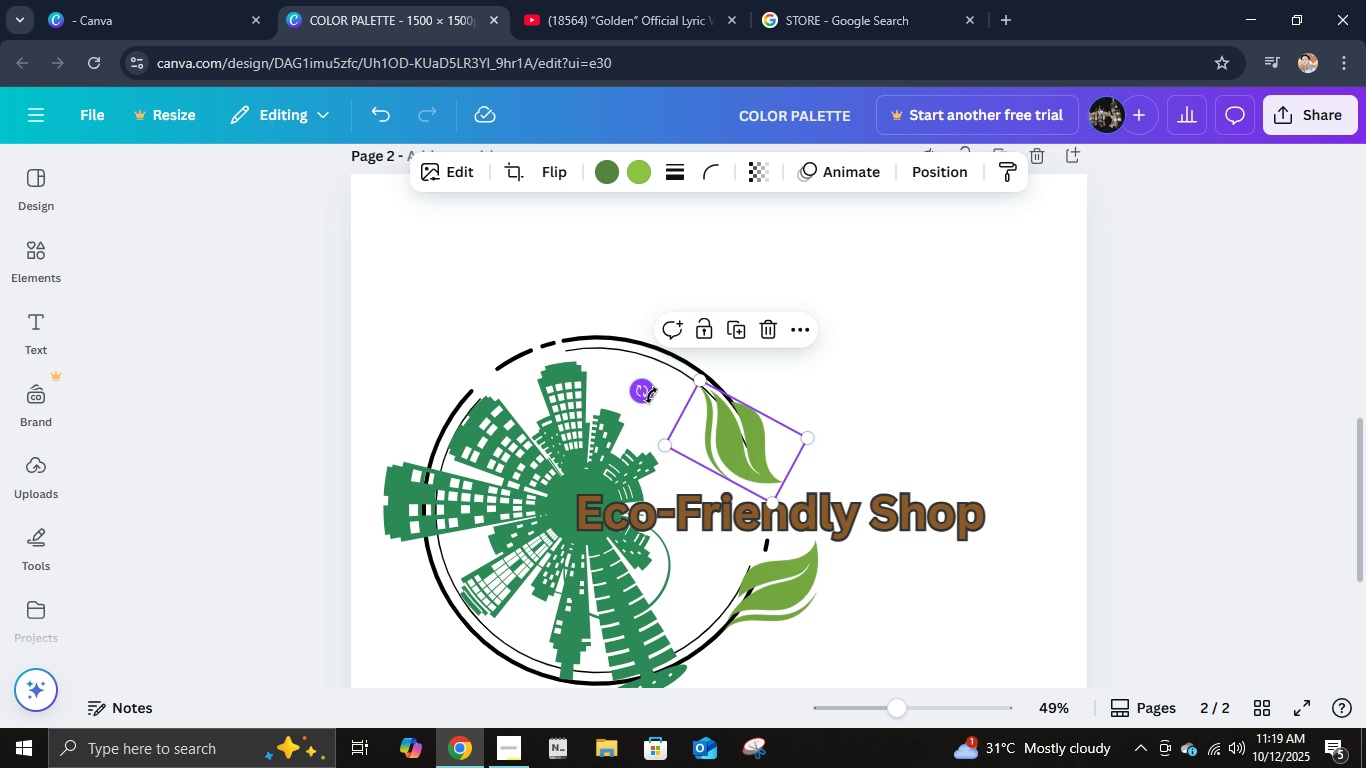 
left_click([881, 371])
 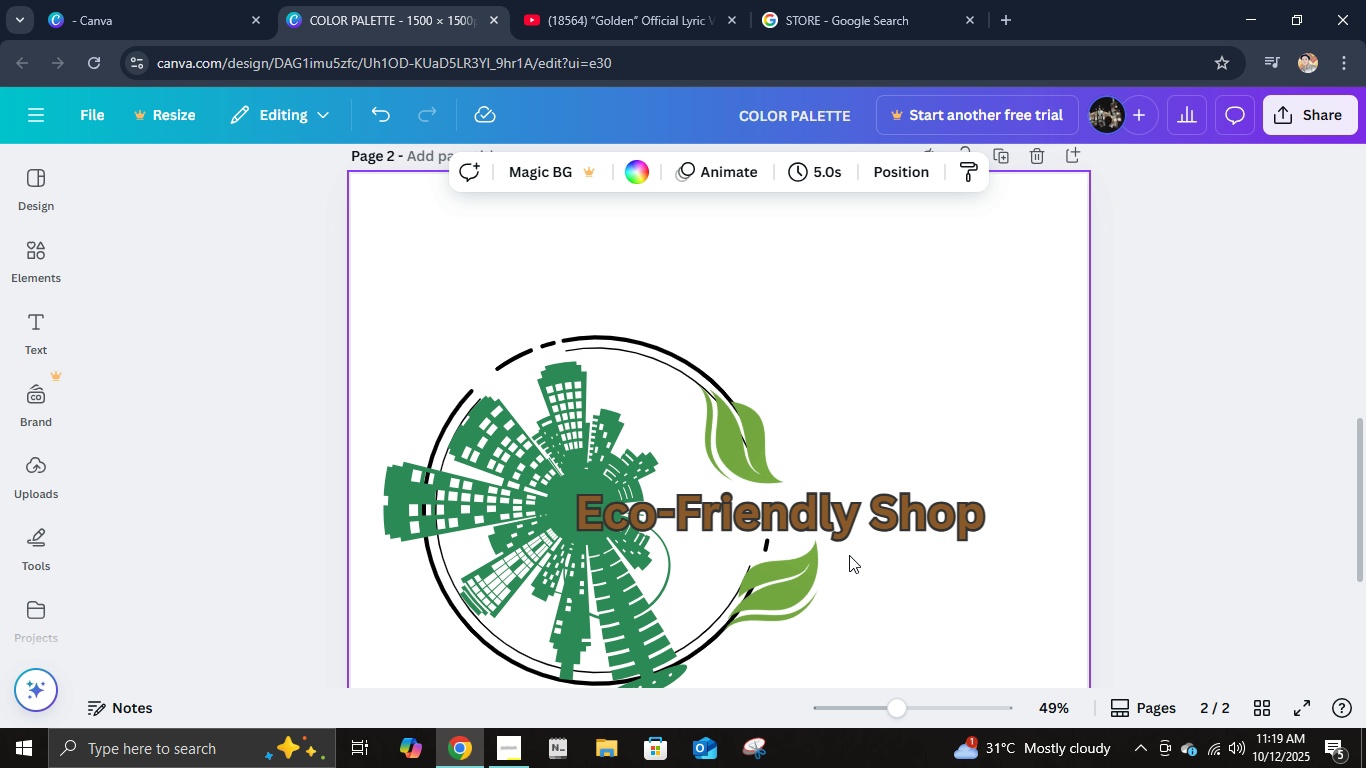 
scroll: coordinate [865, 551], scroll_direction: down, amount: 2.0
 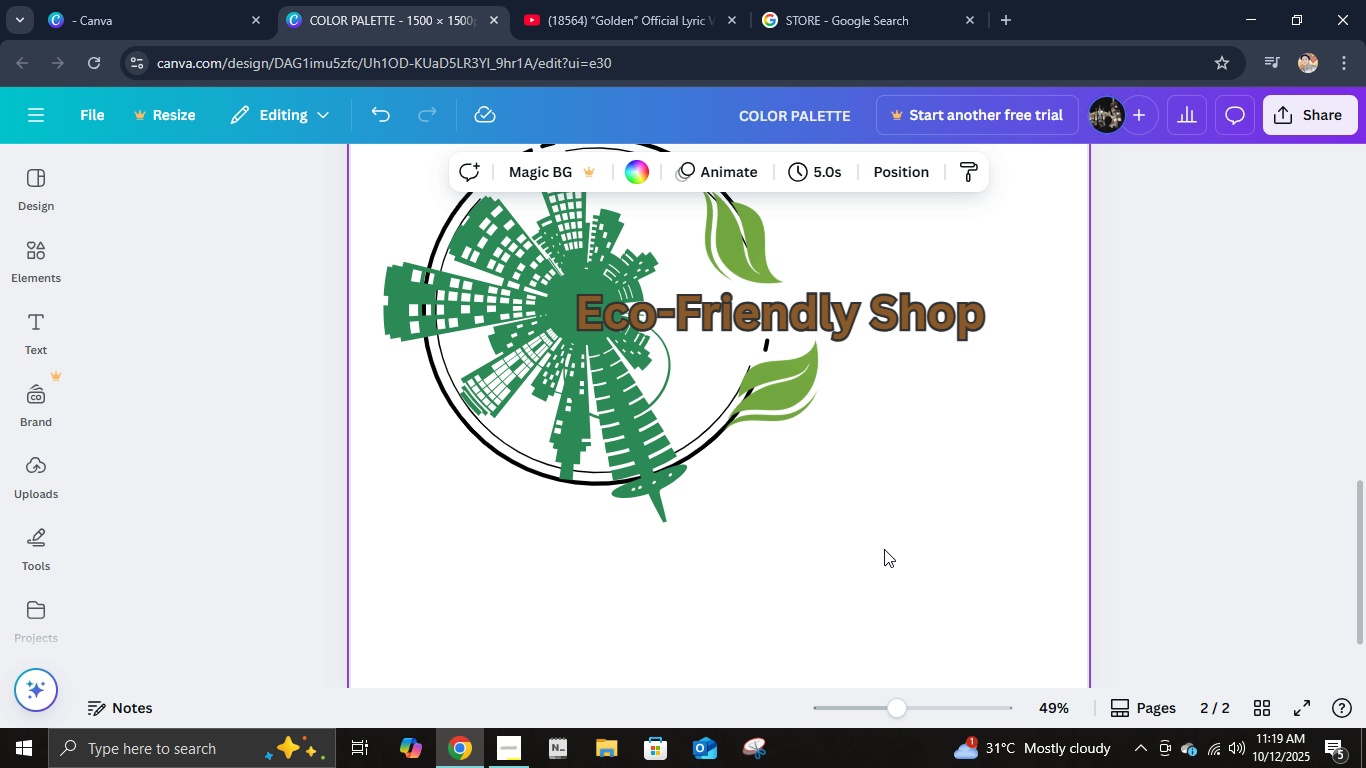 
scroll: coordinate [888, 549], scroll_direction: up, amount: 2.0
 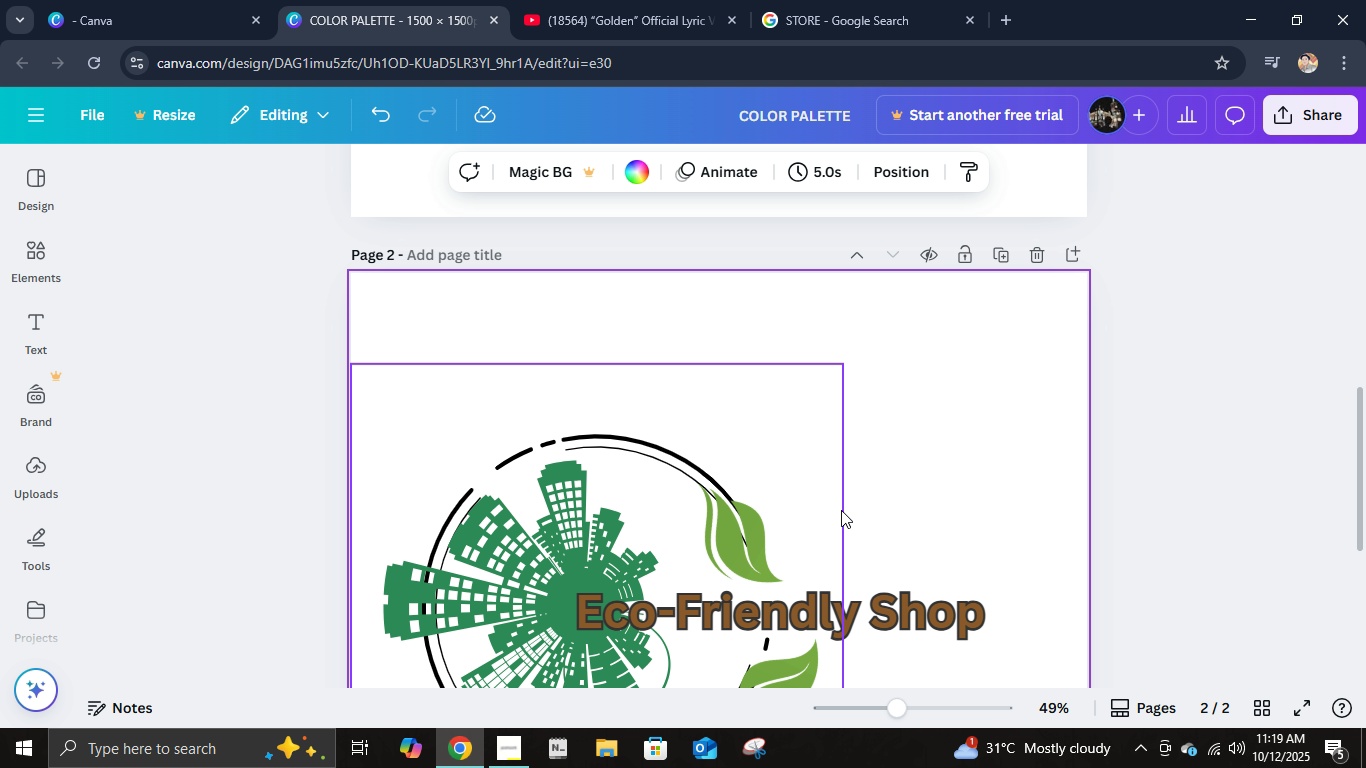 
scroll: coordinate [841, 510], scroll_direction: down, amount: 2.0
 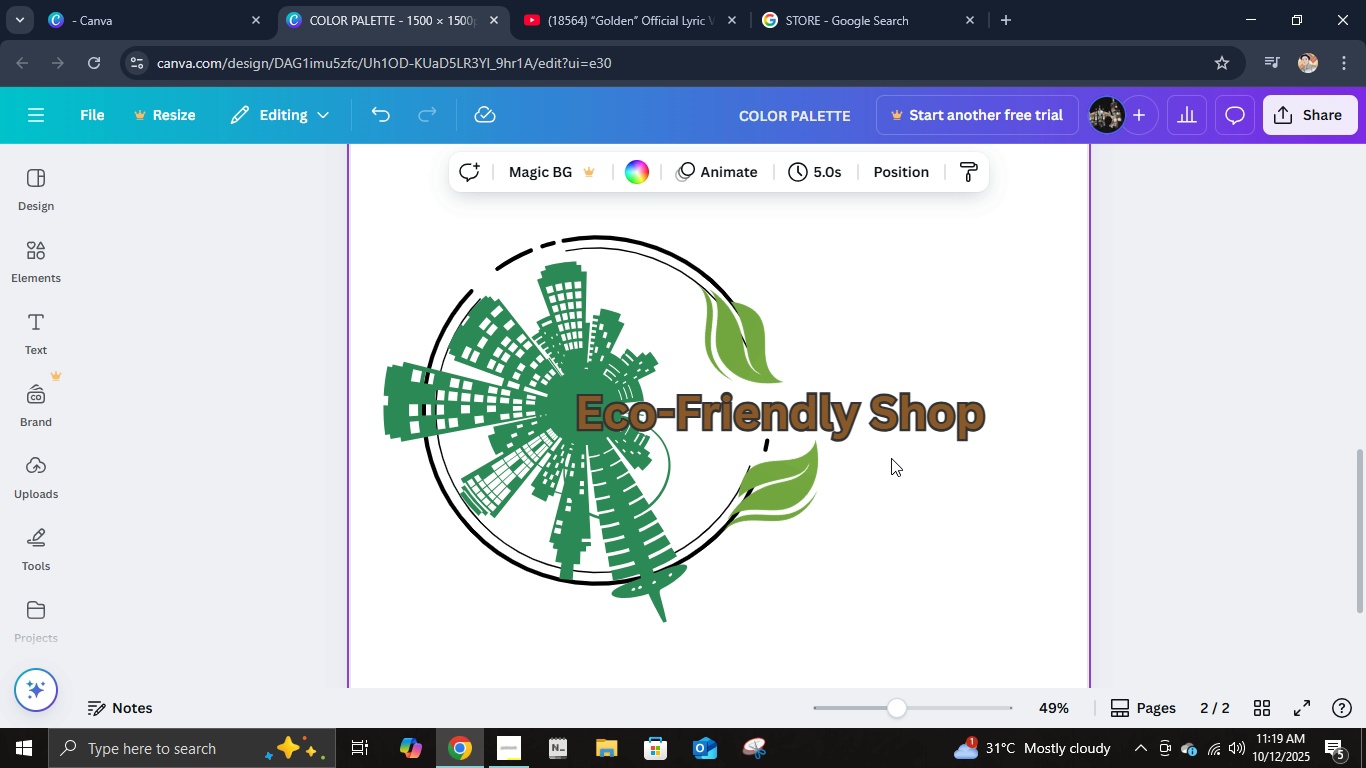 
left_click([892, 430])
 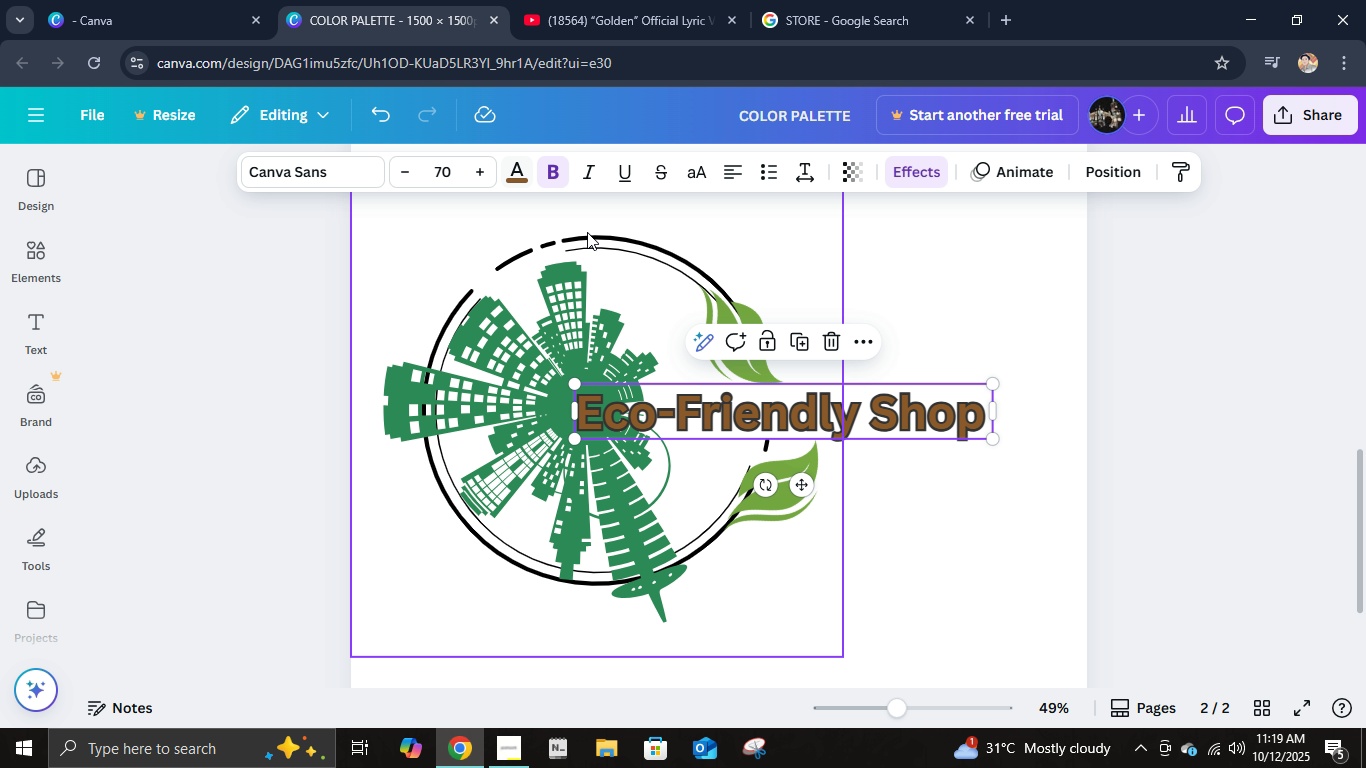 
left_click([899, 165])
 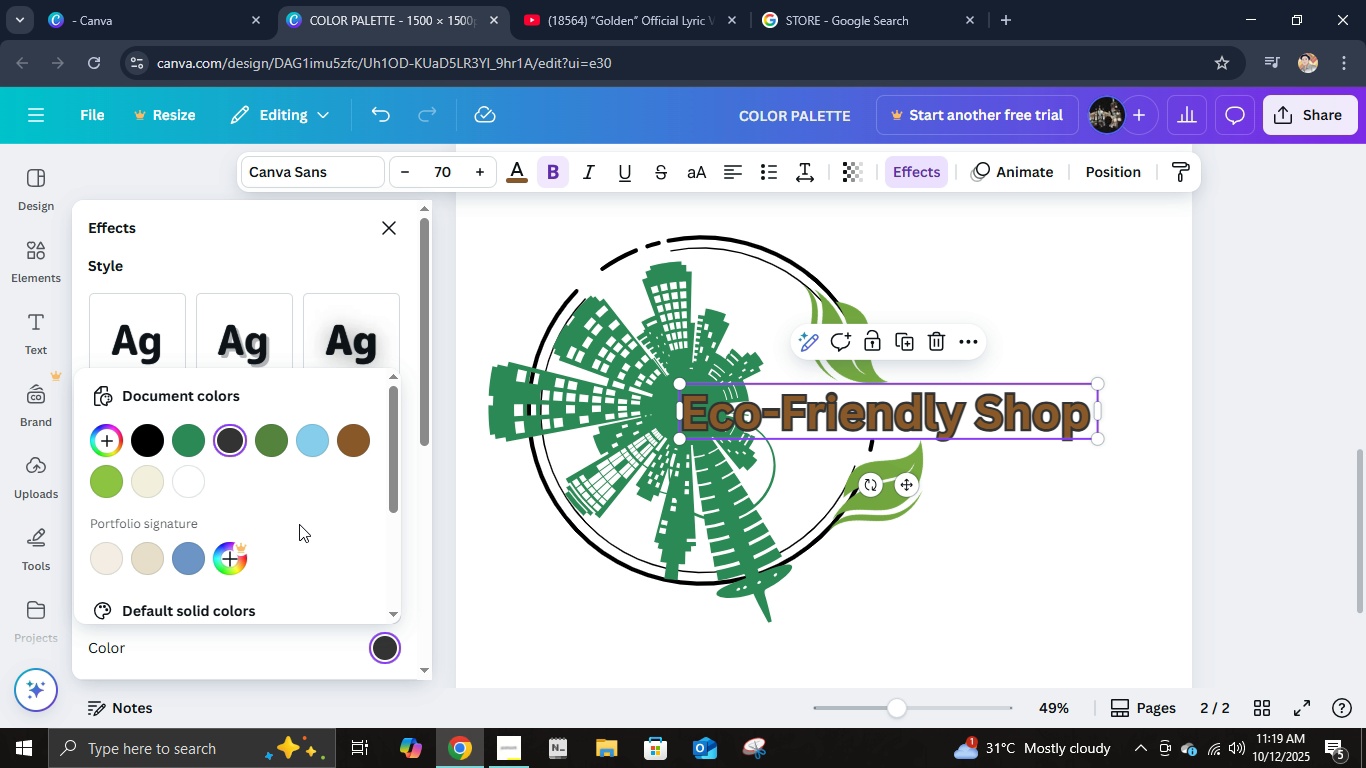 
left_click([132, 481])
 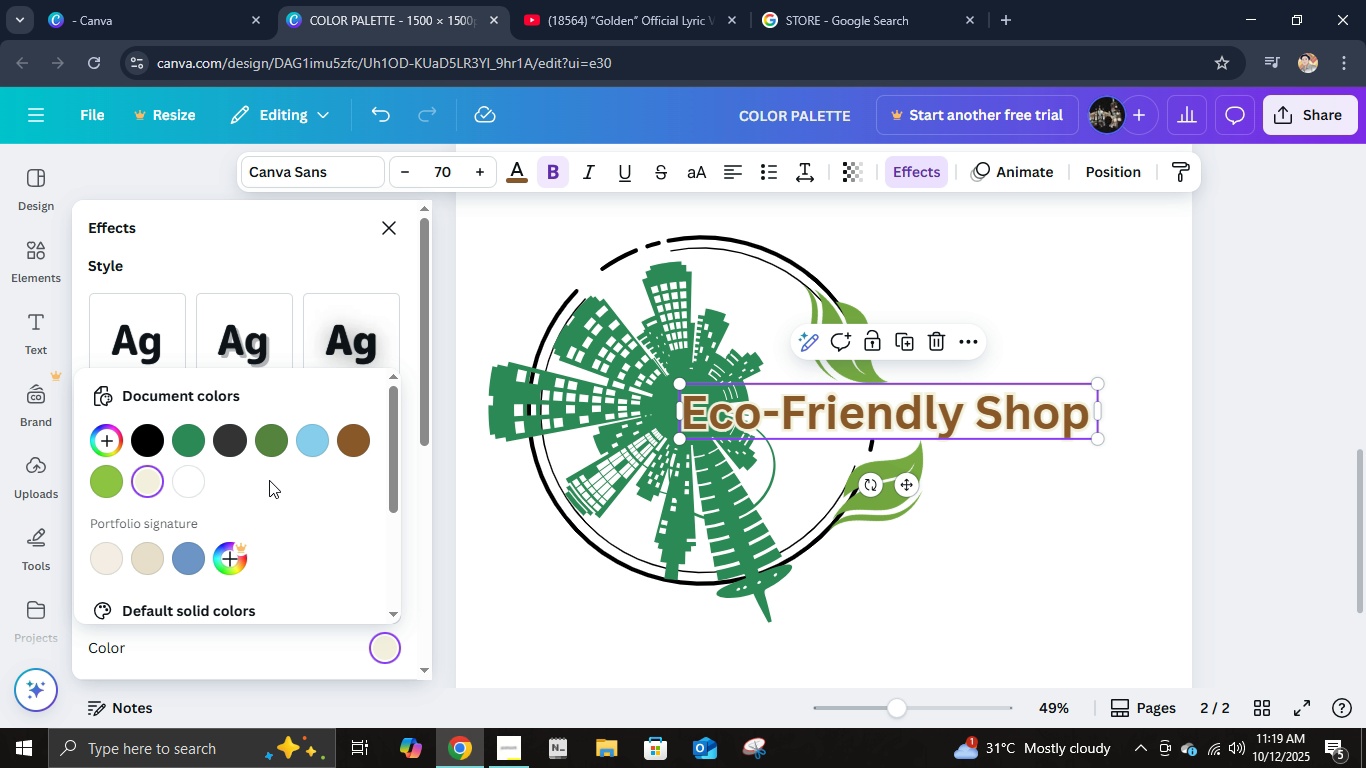 
left_click([364, 445])
 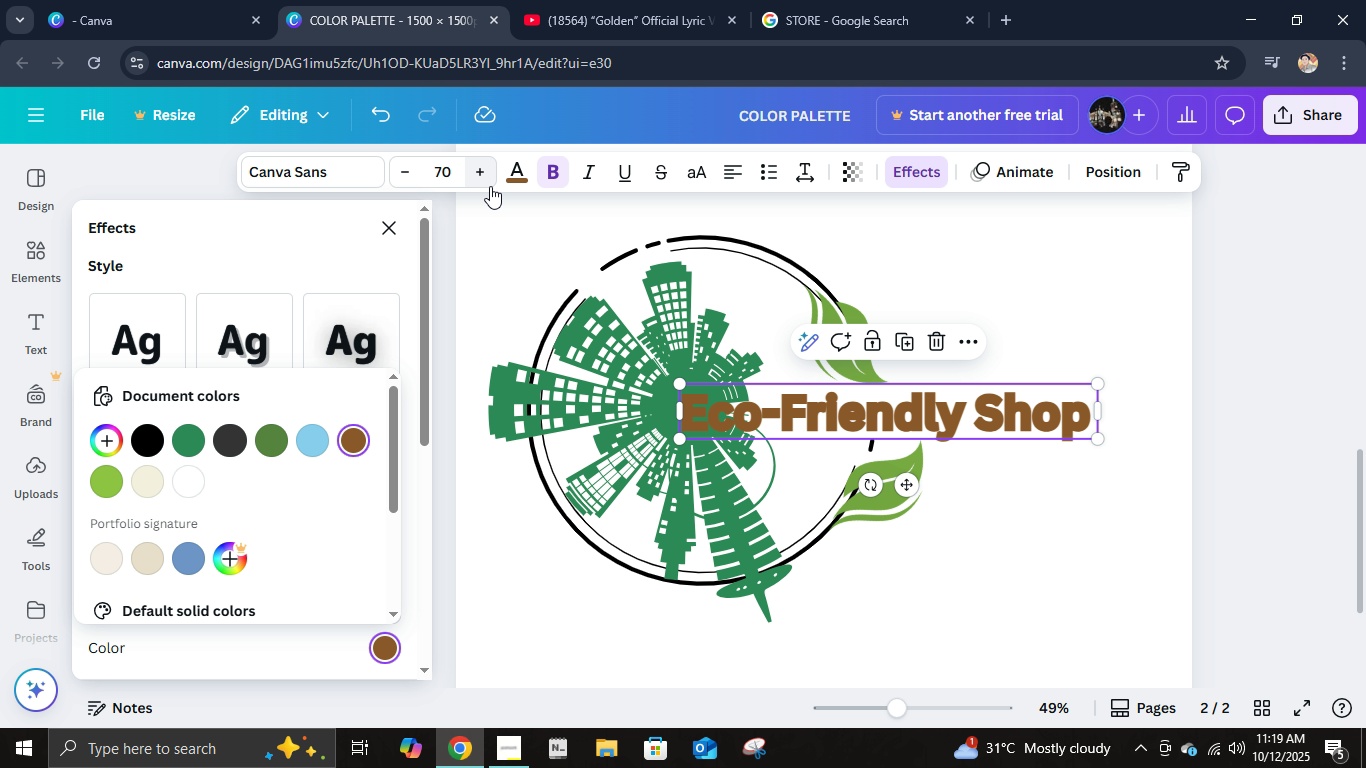 
left_click([514, 169])
 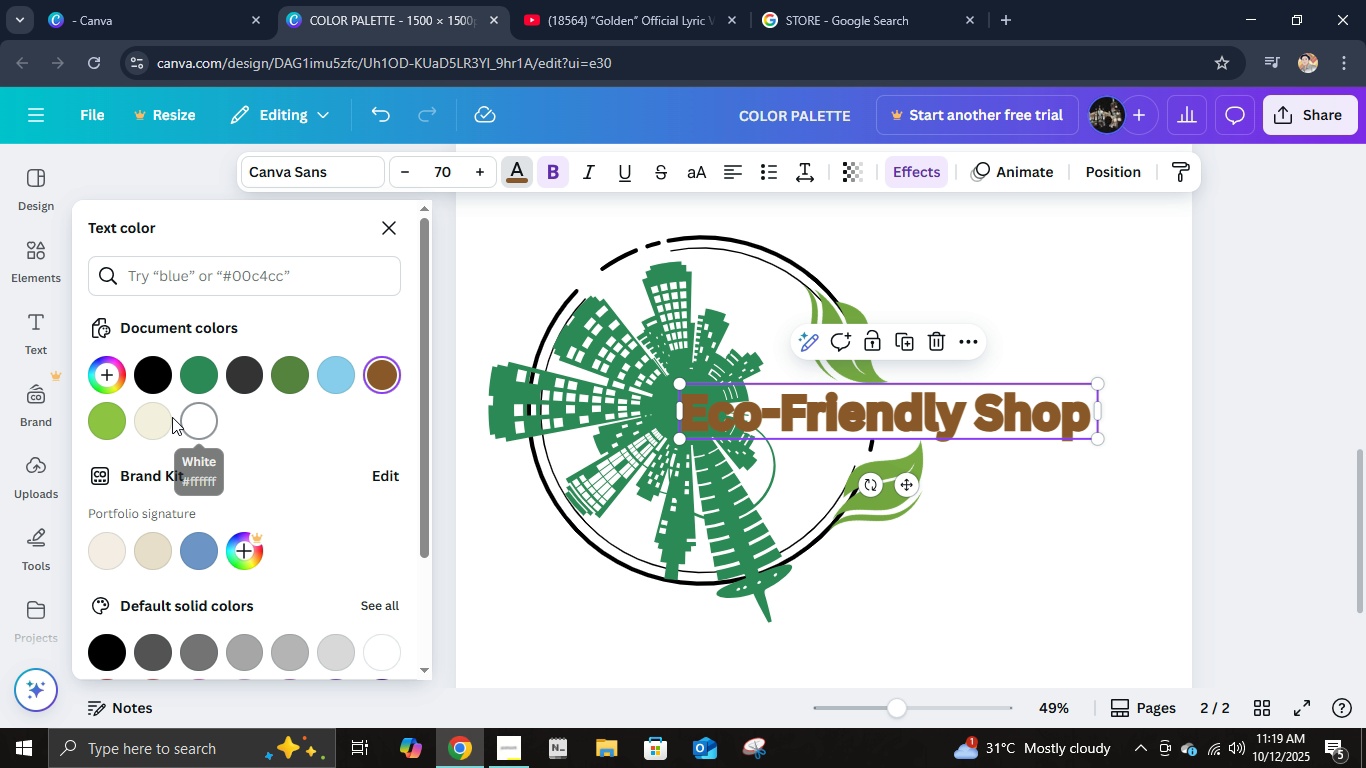 
left_click([164, 421])
 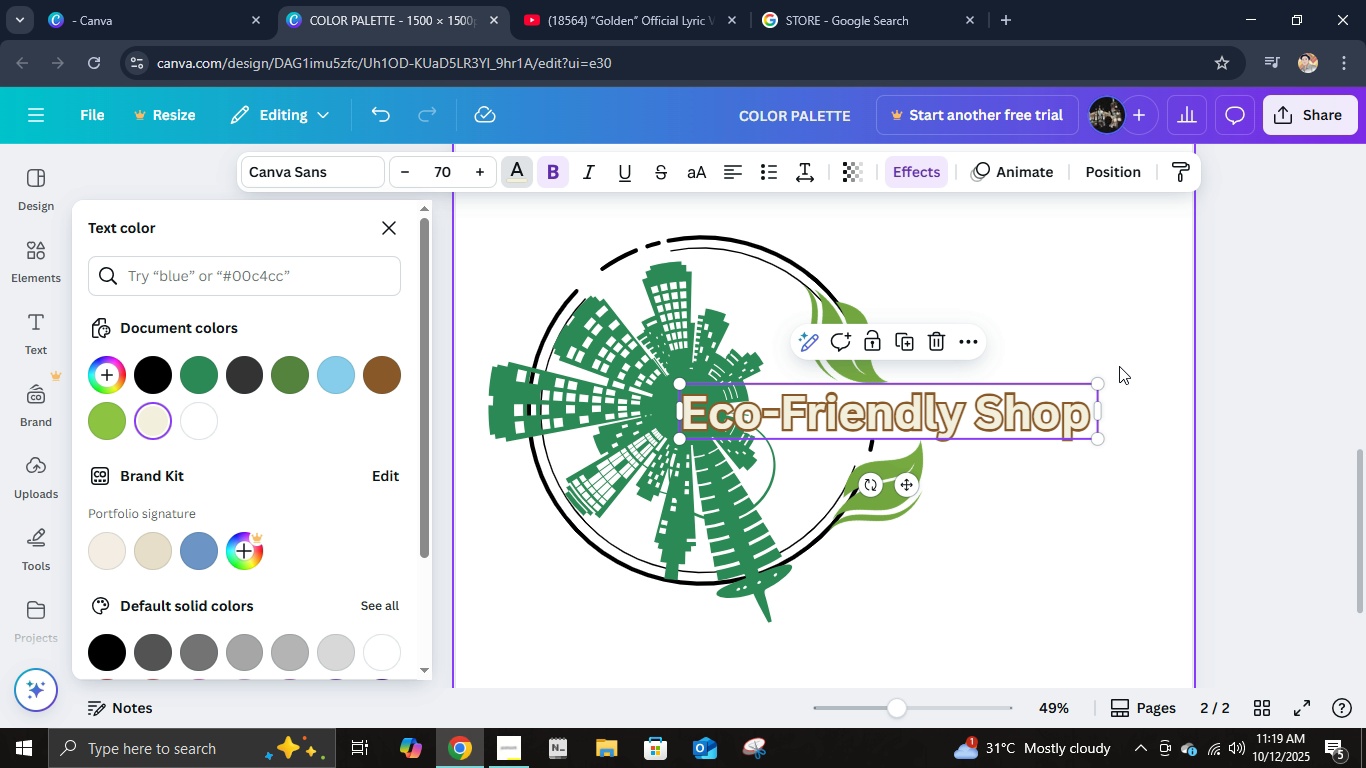 
left_click([1107, 328])
 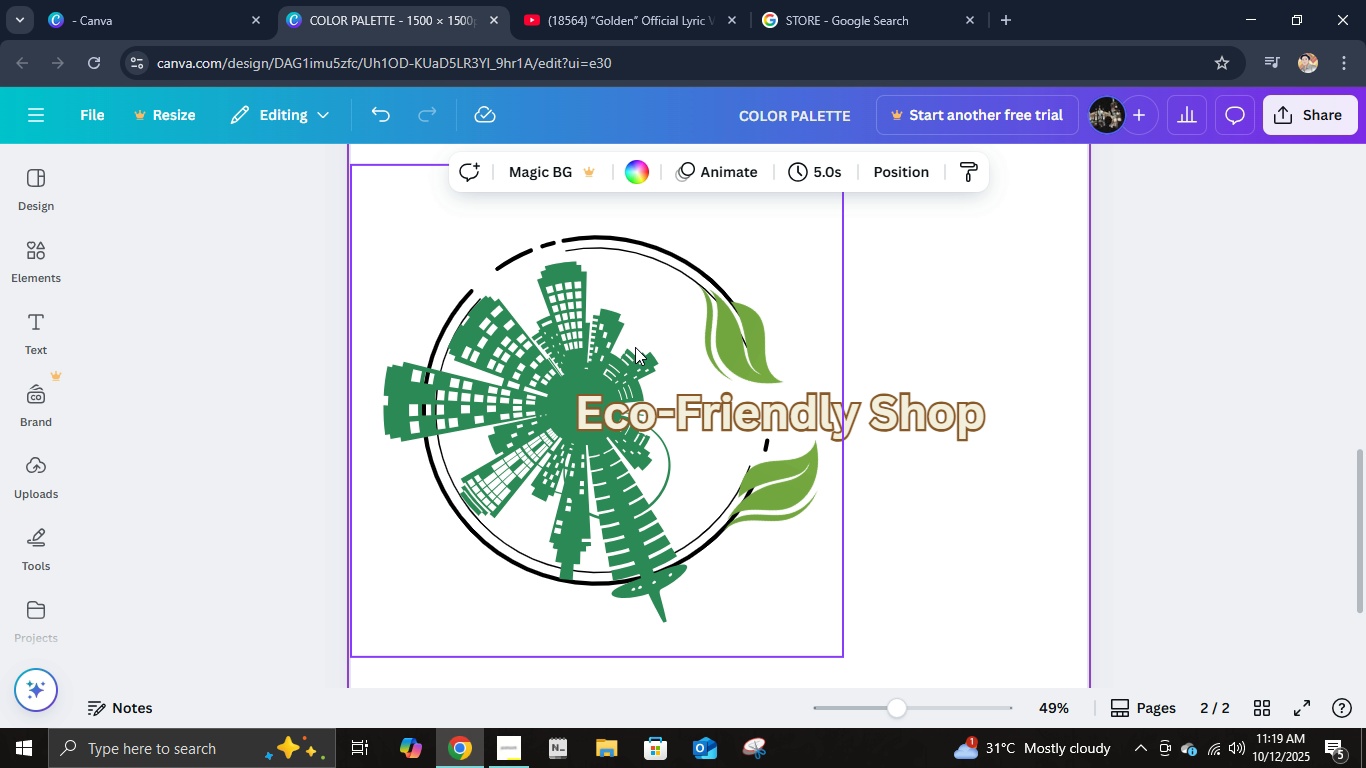 
left_click([547, 410])
 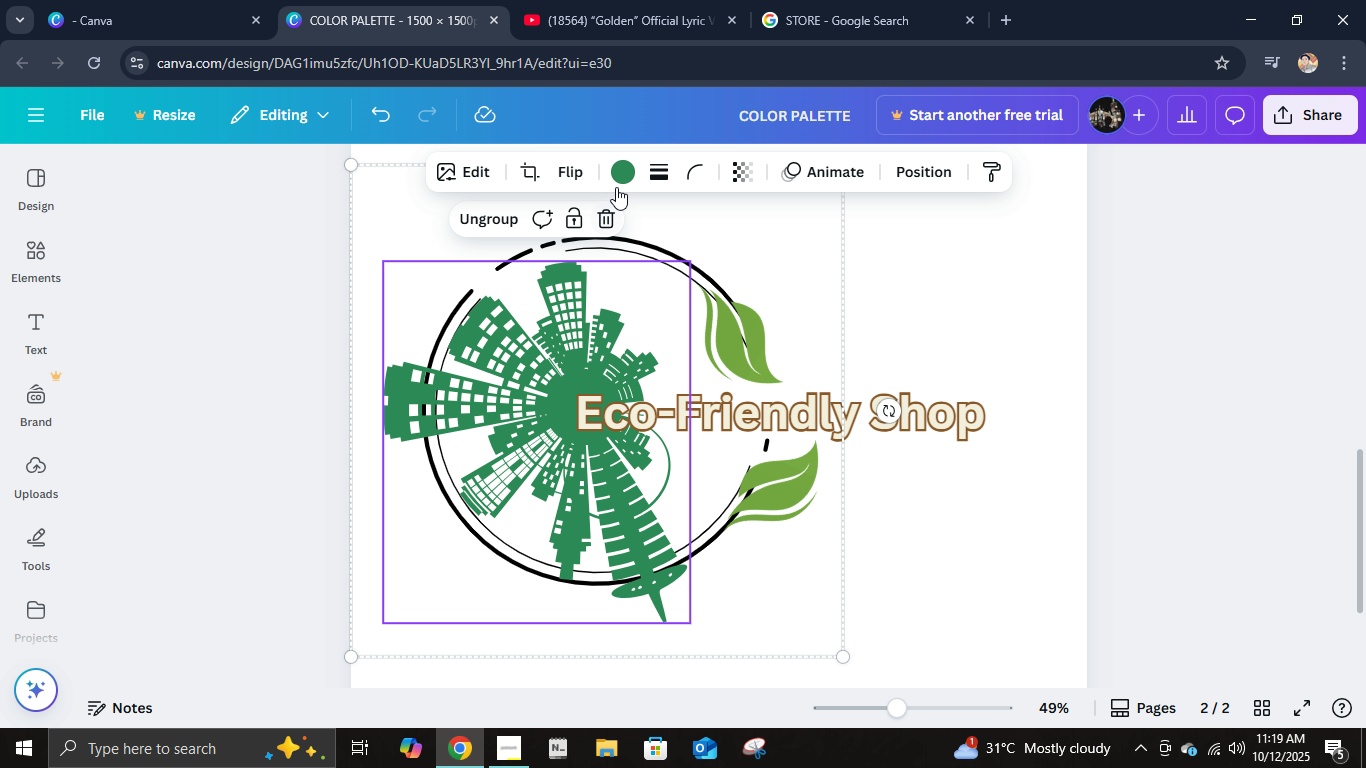 
double_click([616, 186])
 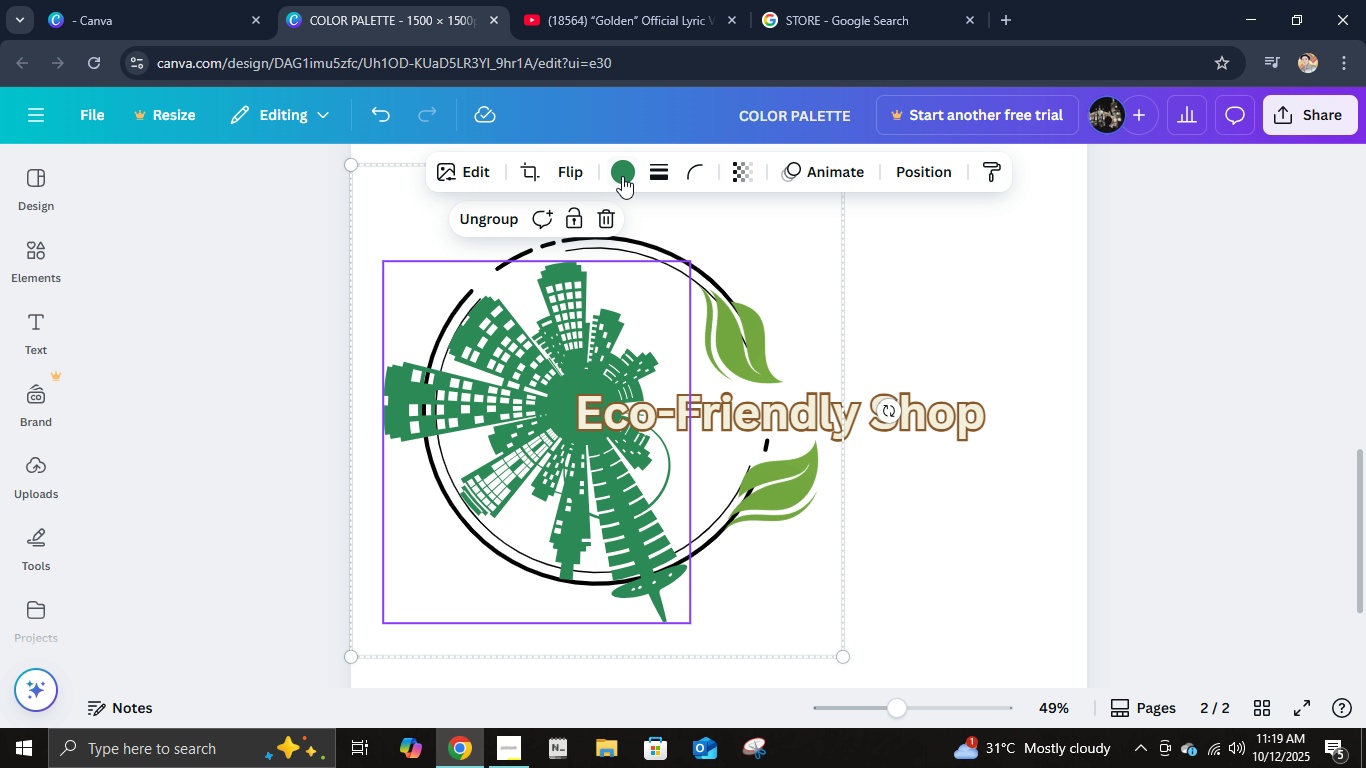 
left_click([622, 174])
 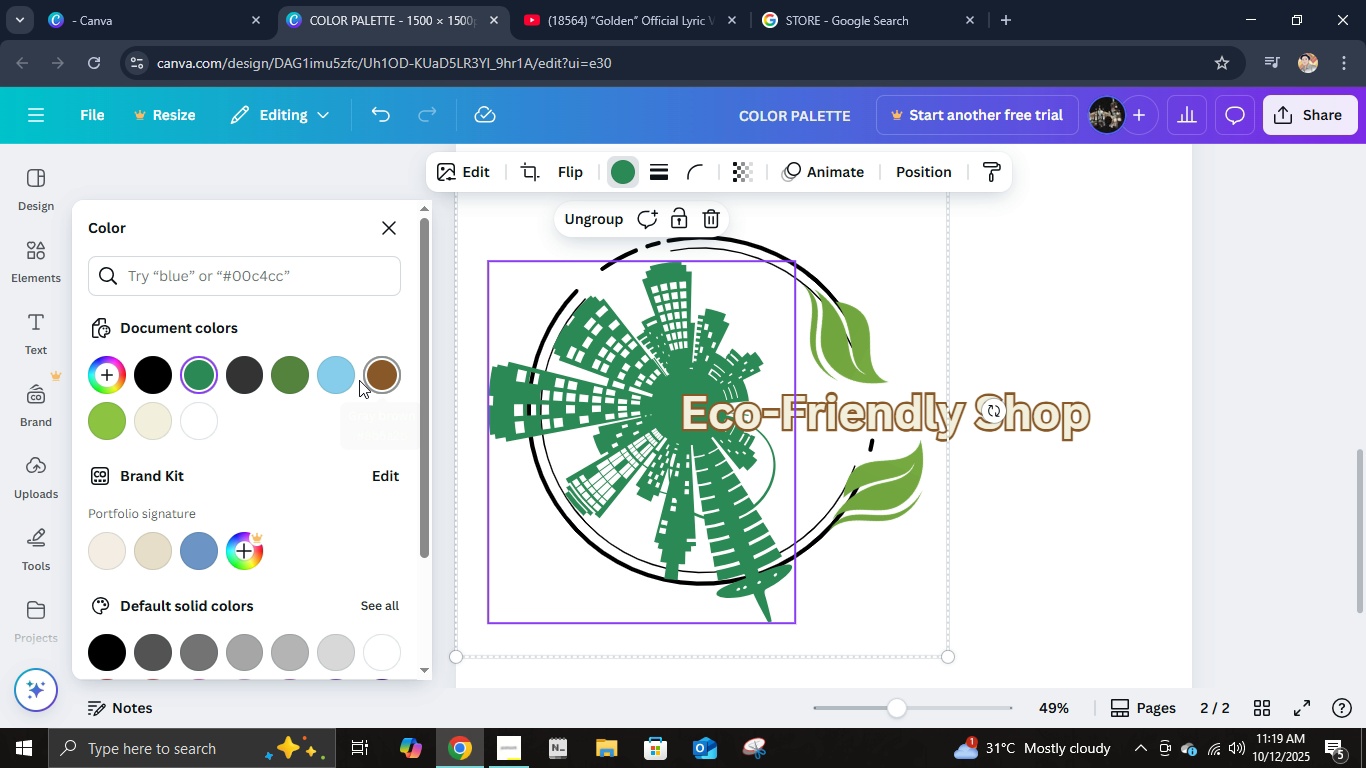 
left_click([351, 380])
 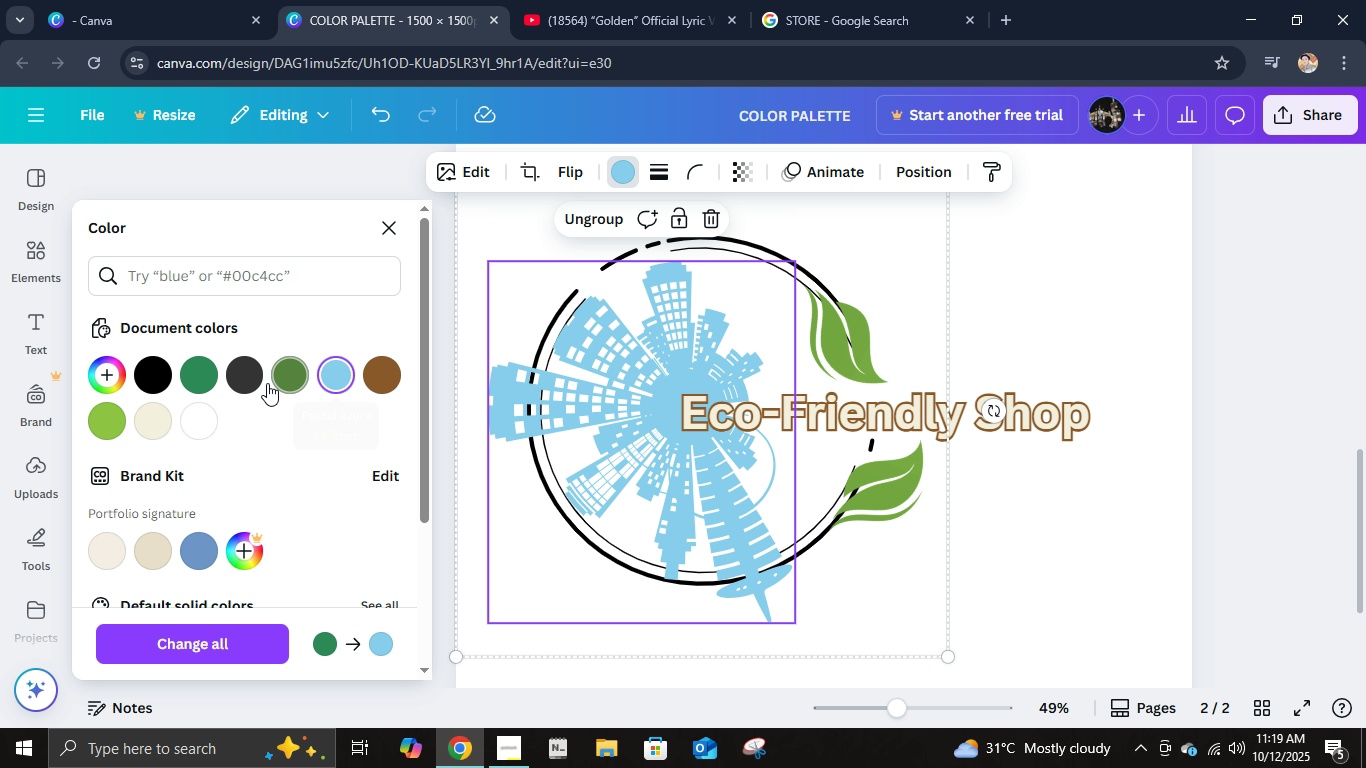 
left_click([195, 373])
 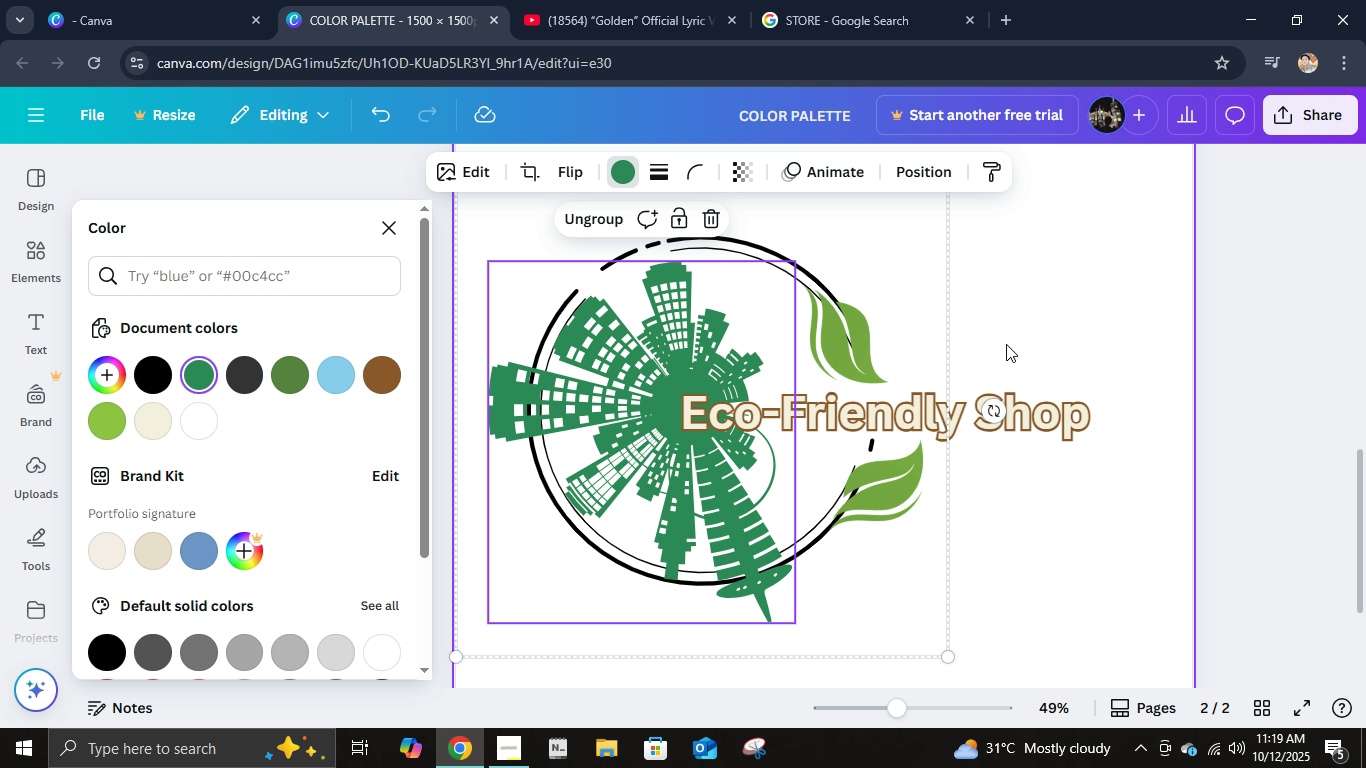 
left_click([1017, 336])
 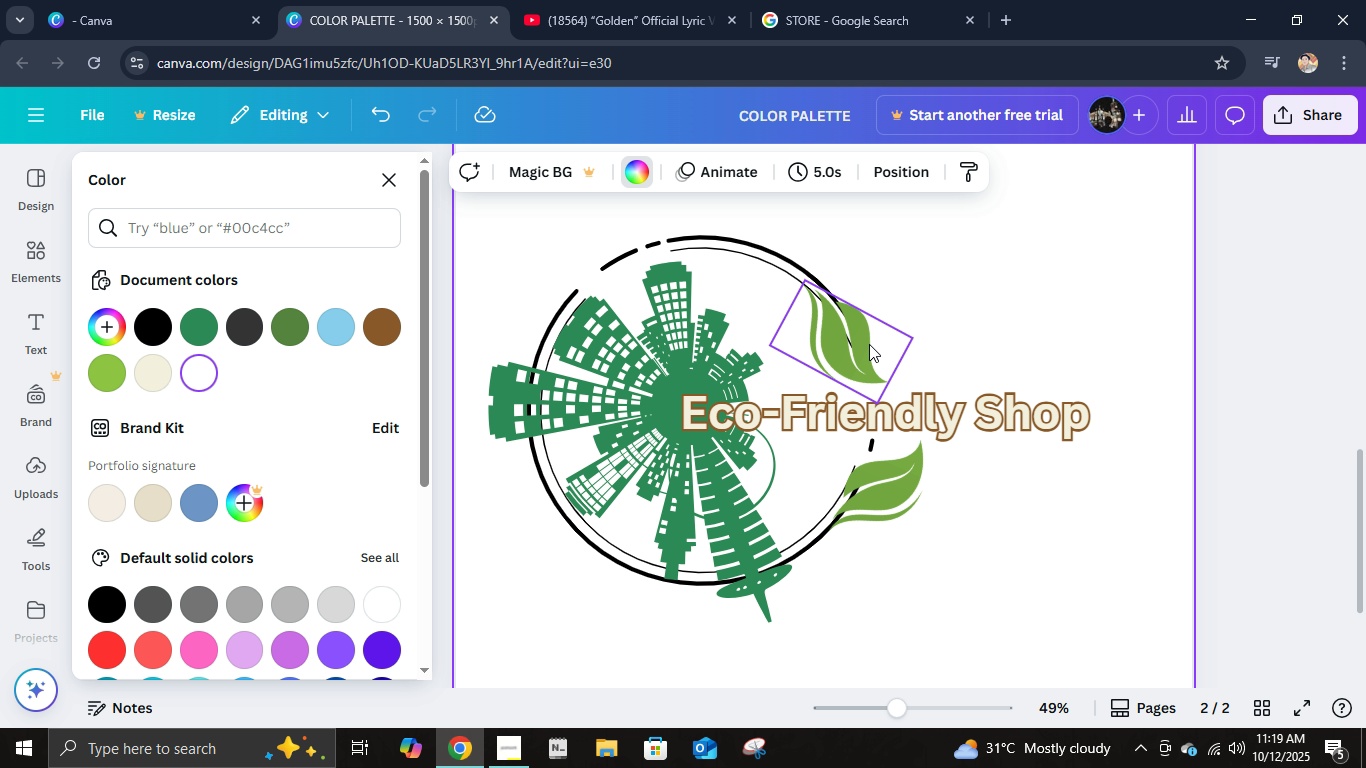 
left_click([854, 346])
 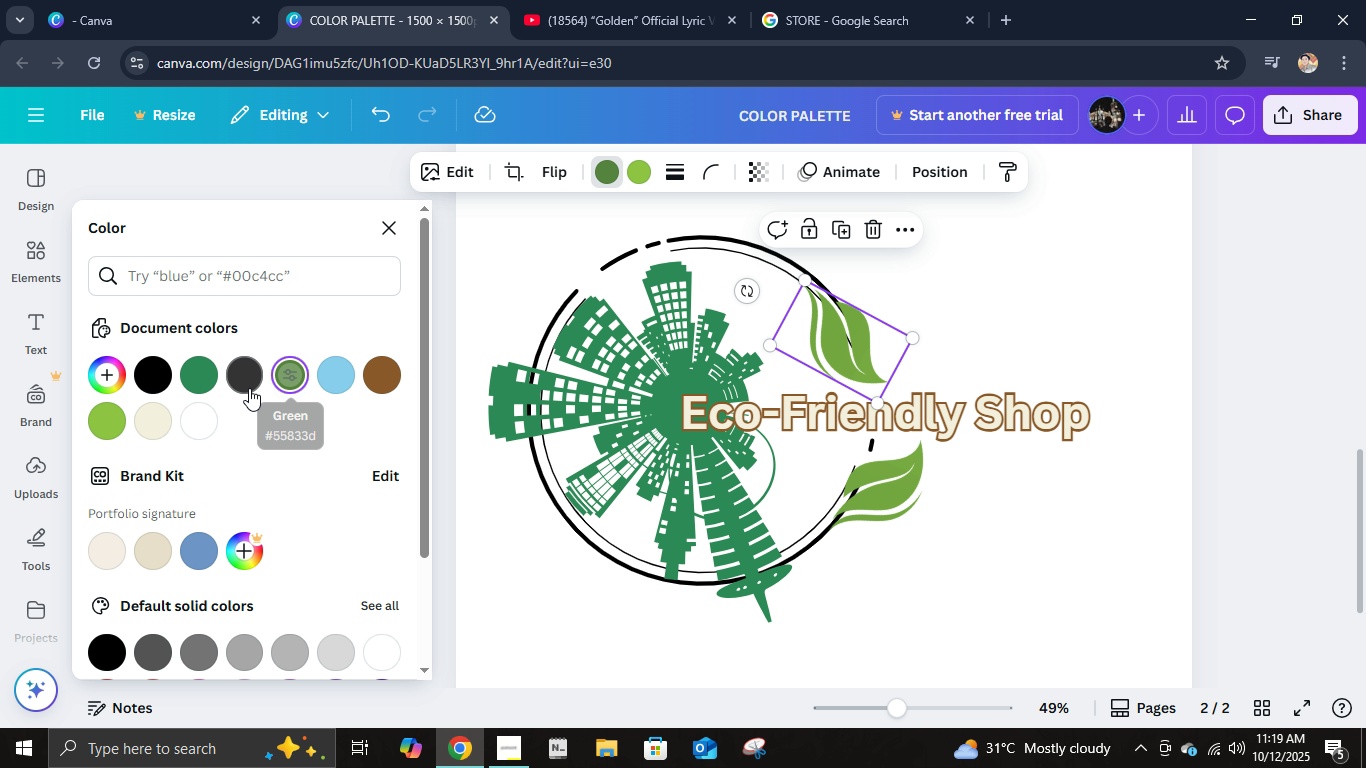 
left_click([201, 388])
 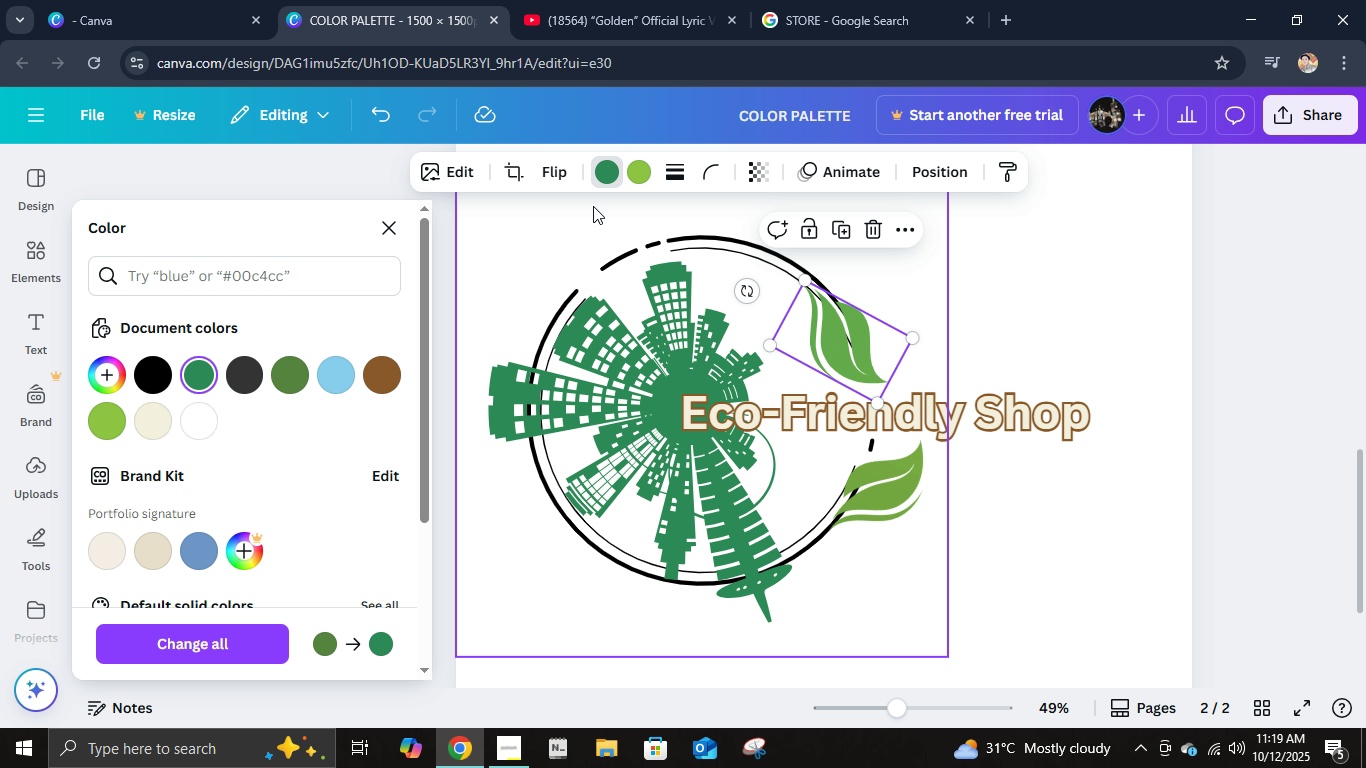 
left_click([654, 169])
 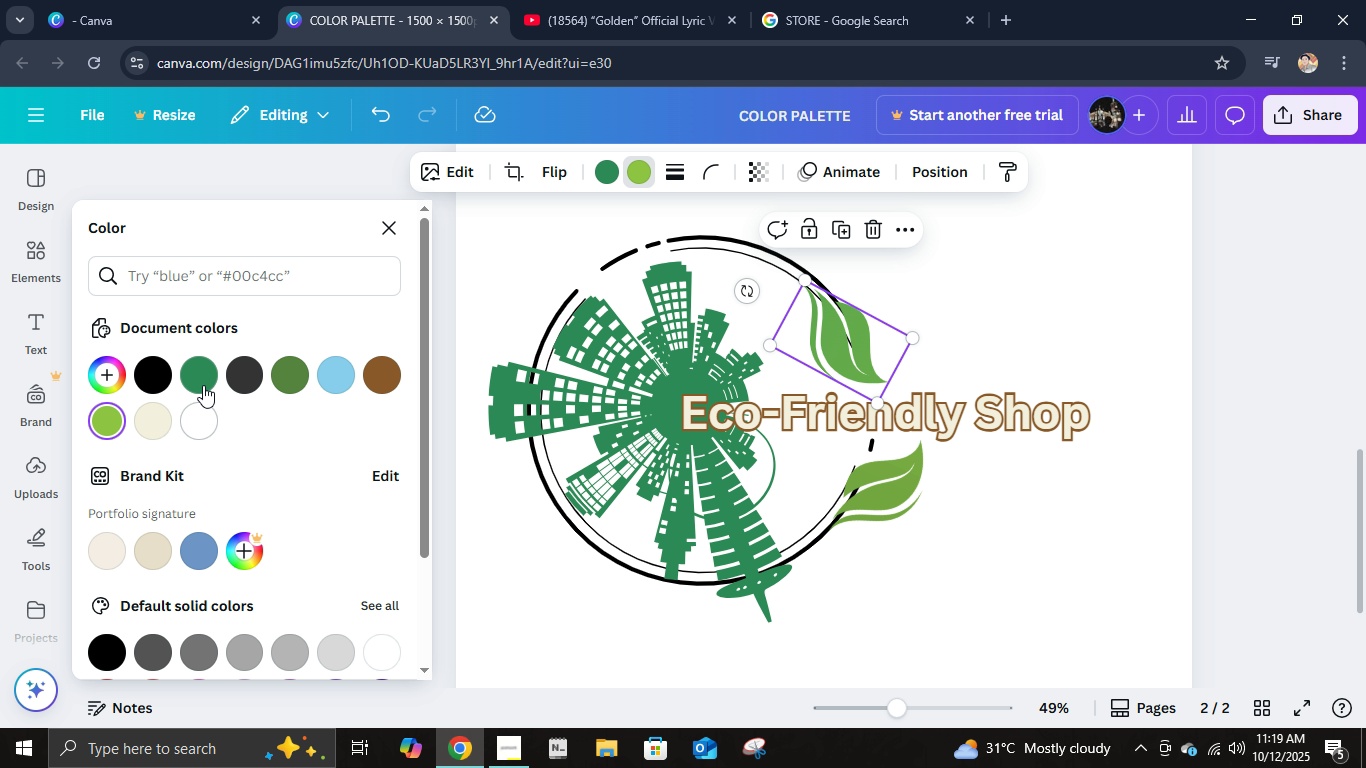 
left_click([202, 384])
 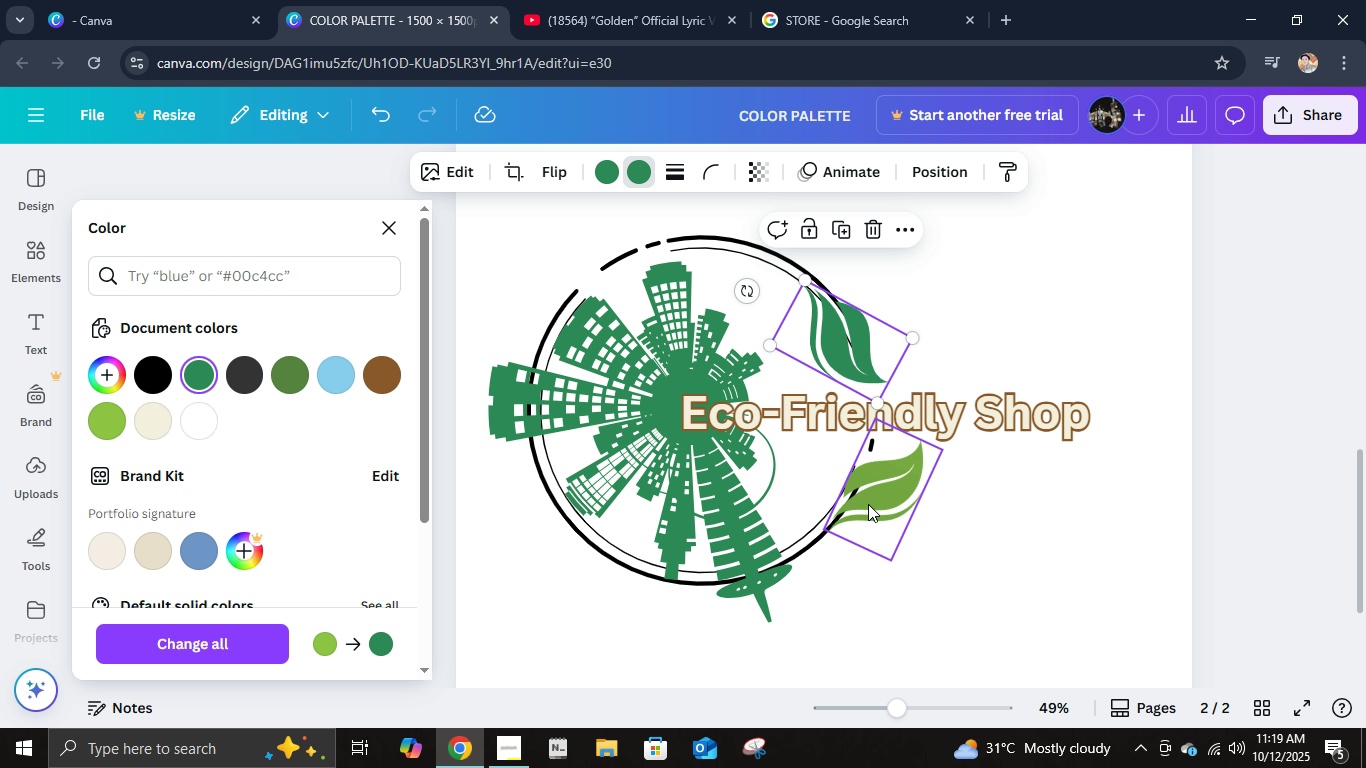 
left_click([868, 504])
 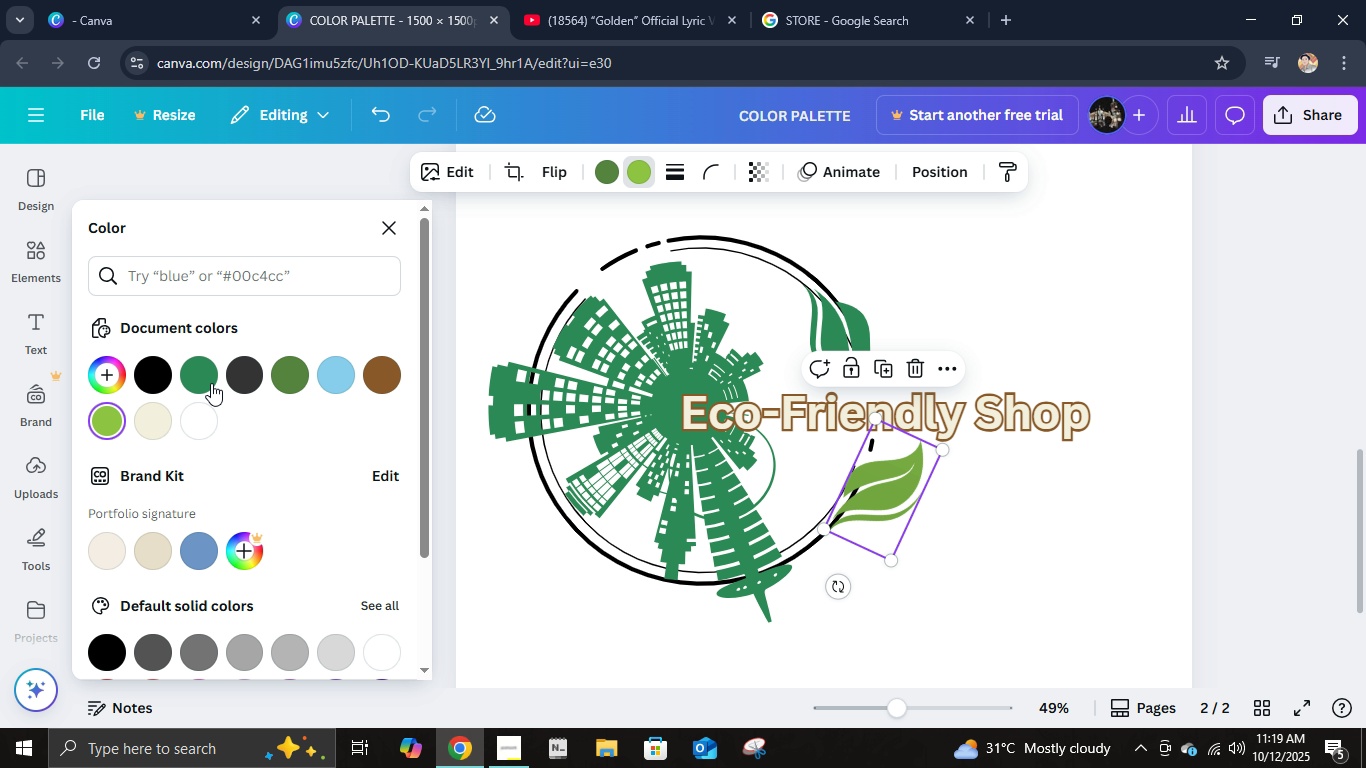 
left_click([197, 383])
 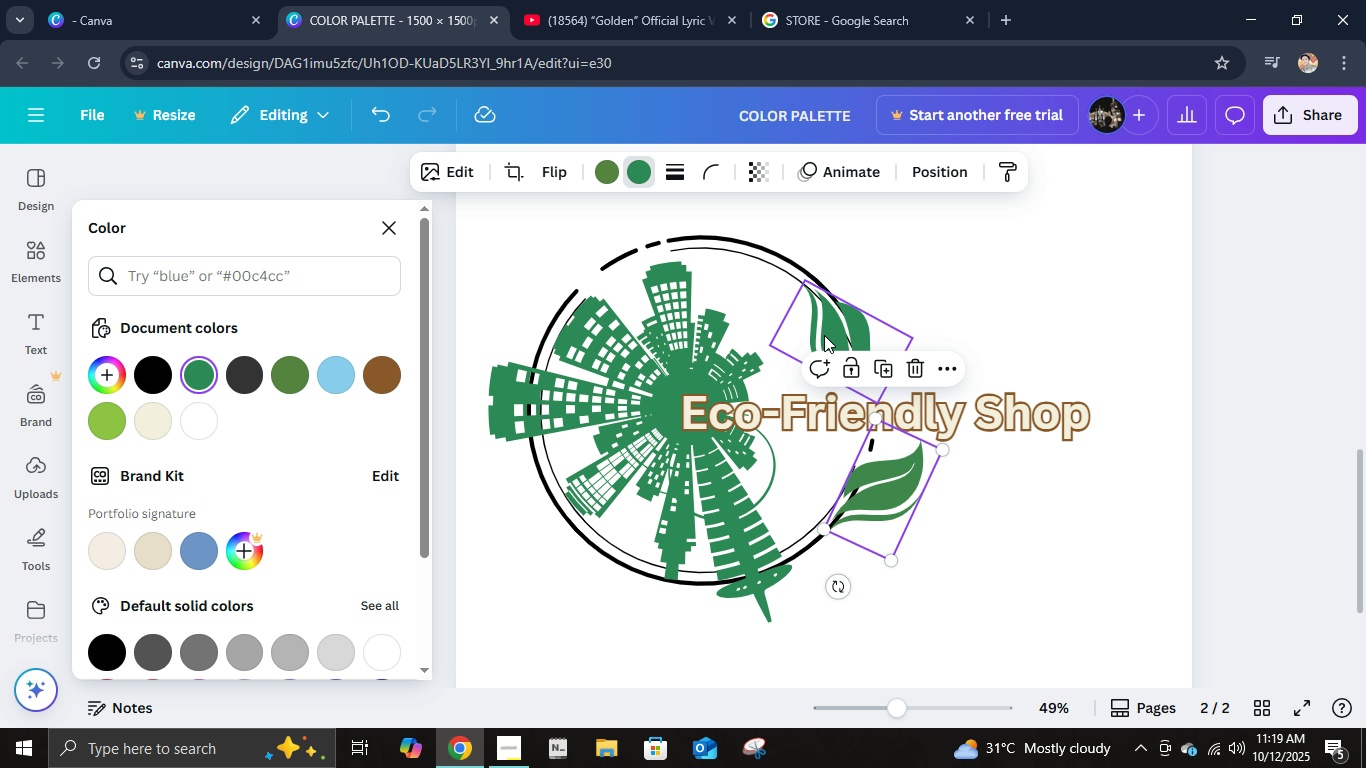 
left_click([824, 335])
 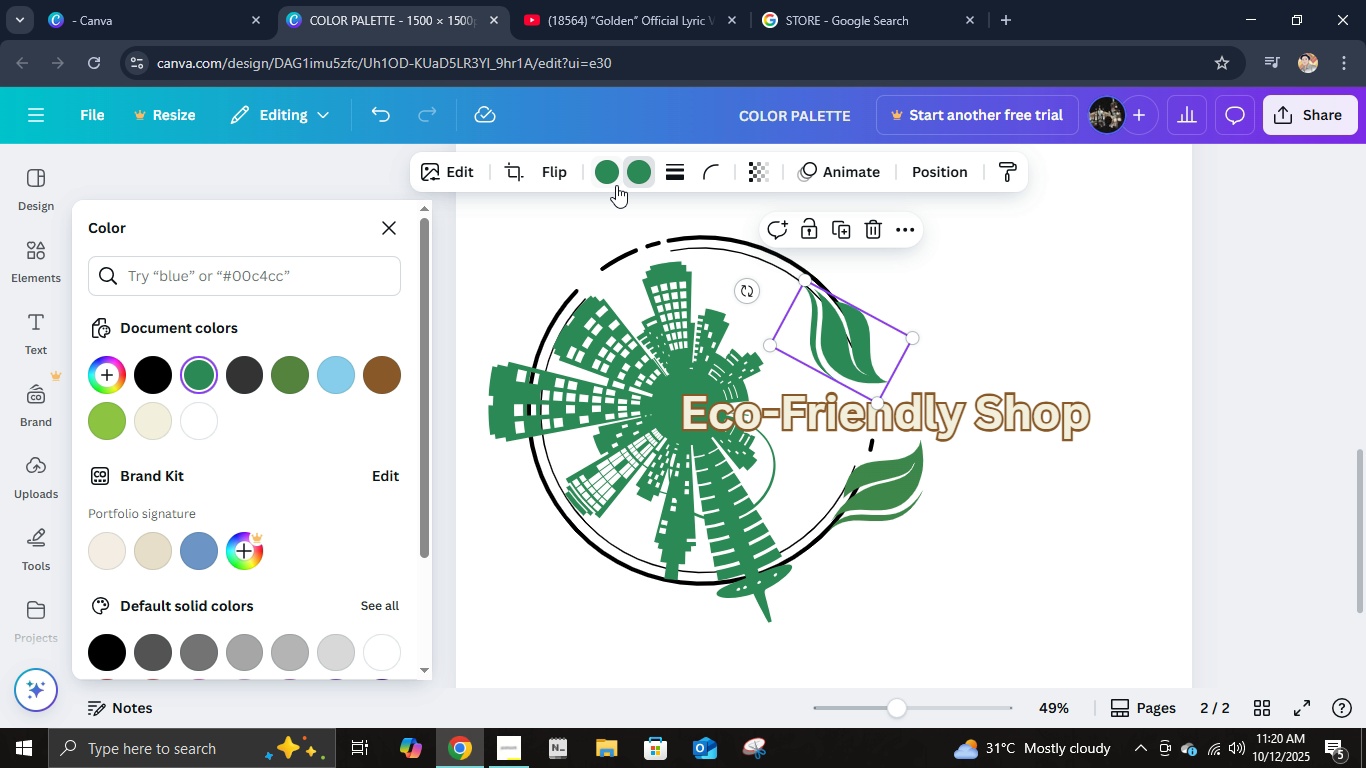 
left_click([615, 185])
 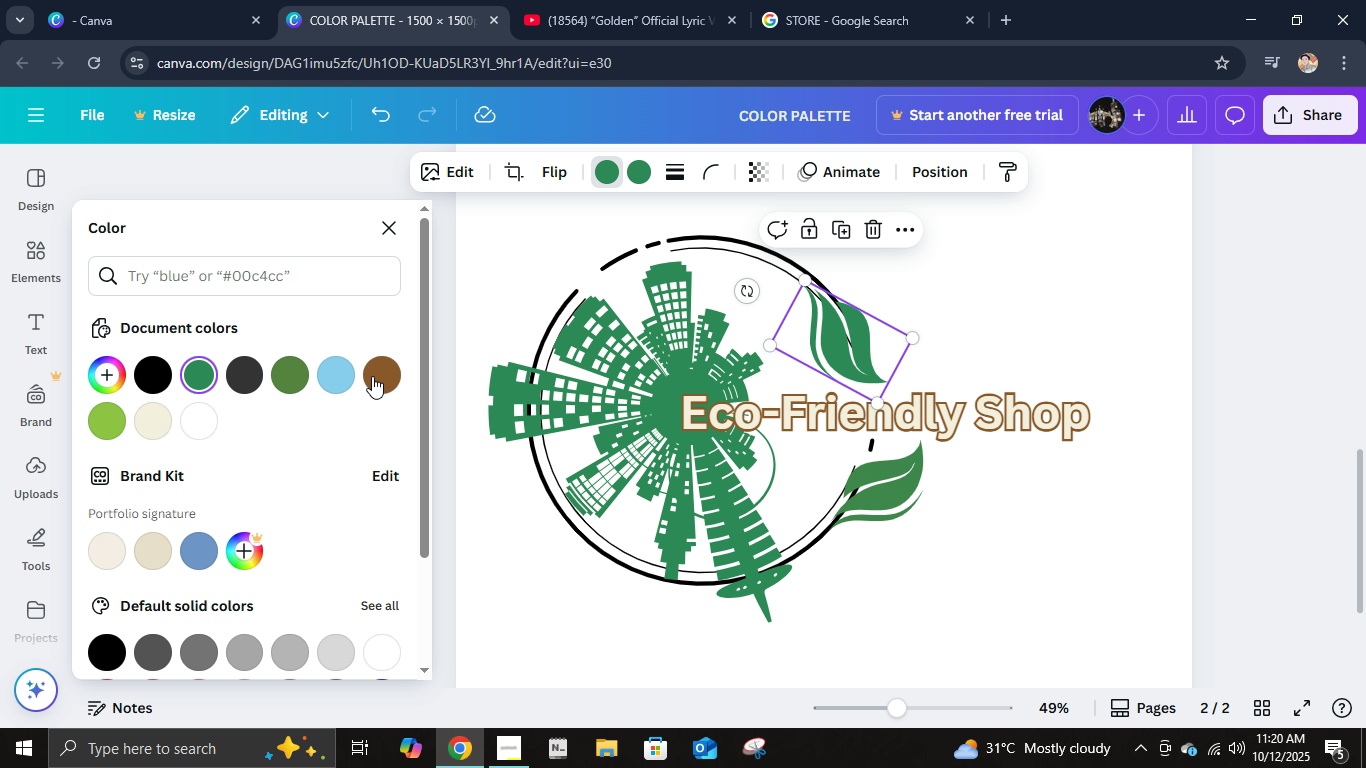 
left_click([373, 378])
 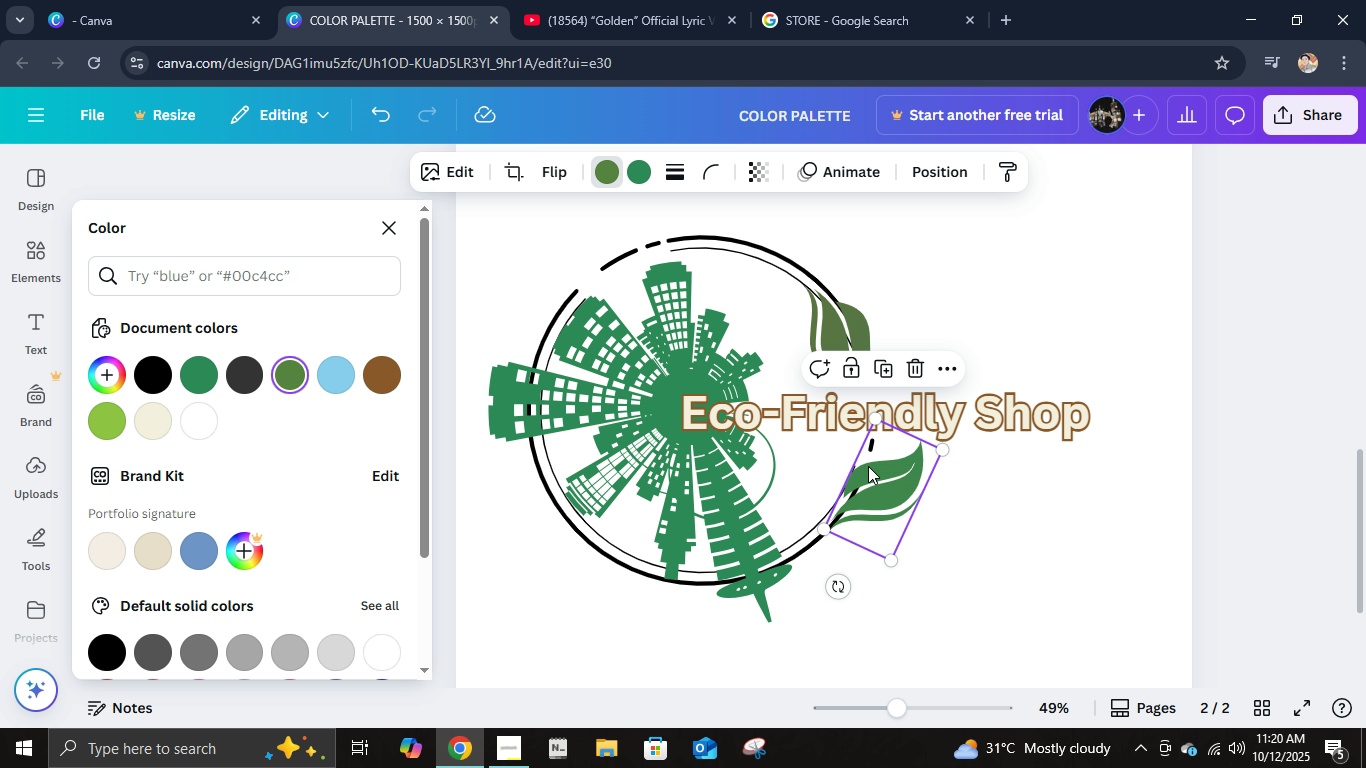 
left_click([868, 466])
 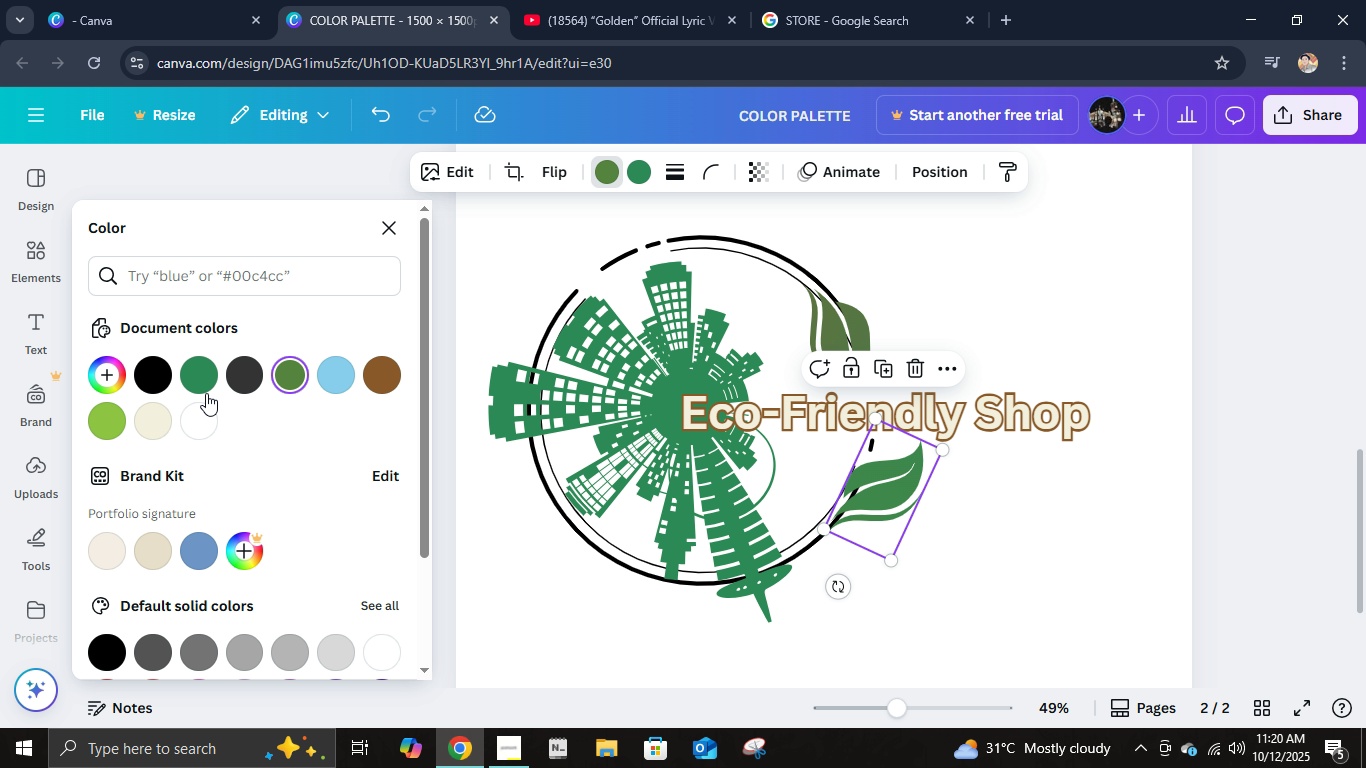 
left_click([287, 375])
 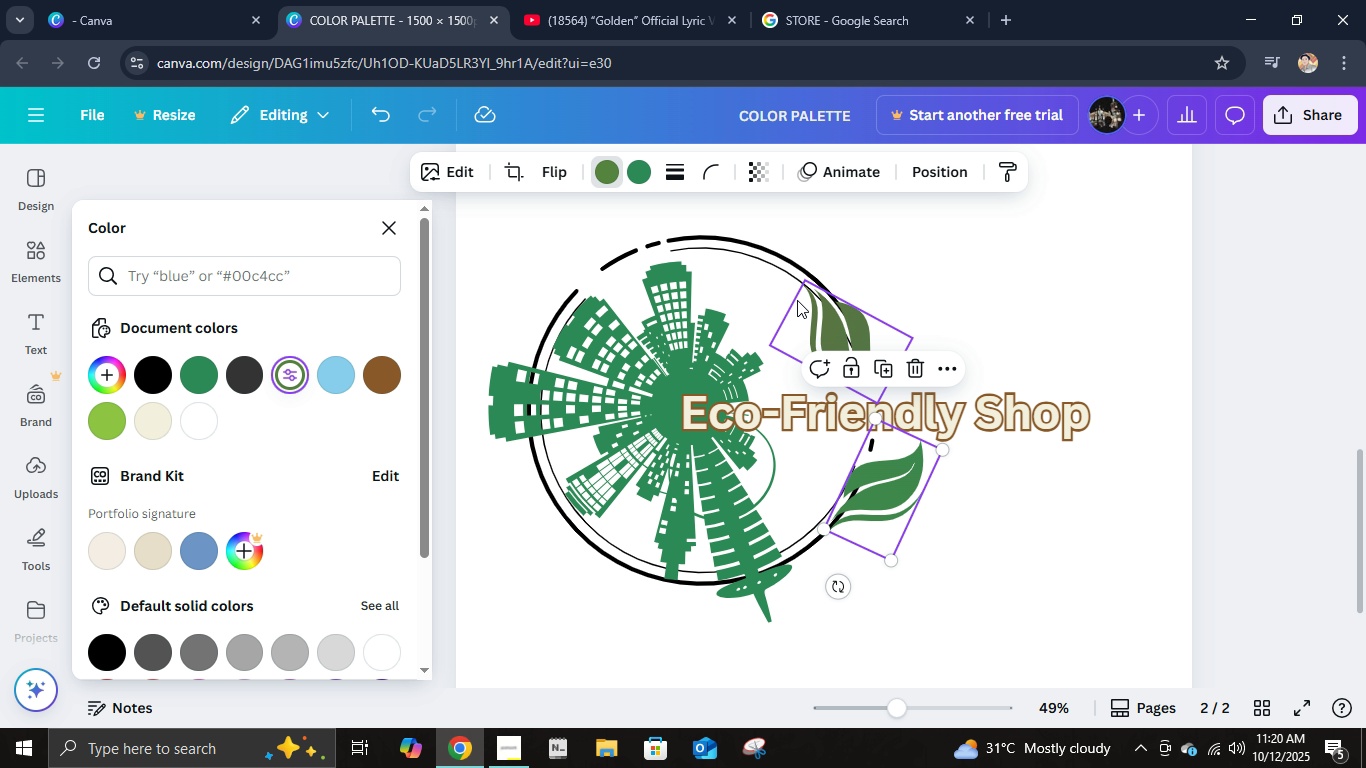 
left_click([837, 313])
 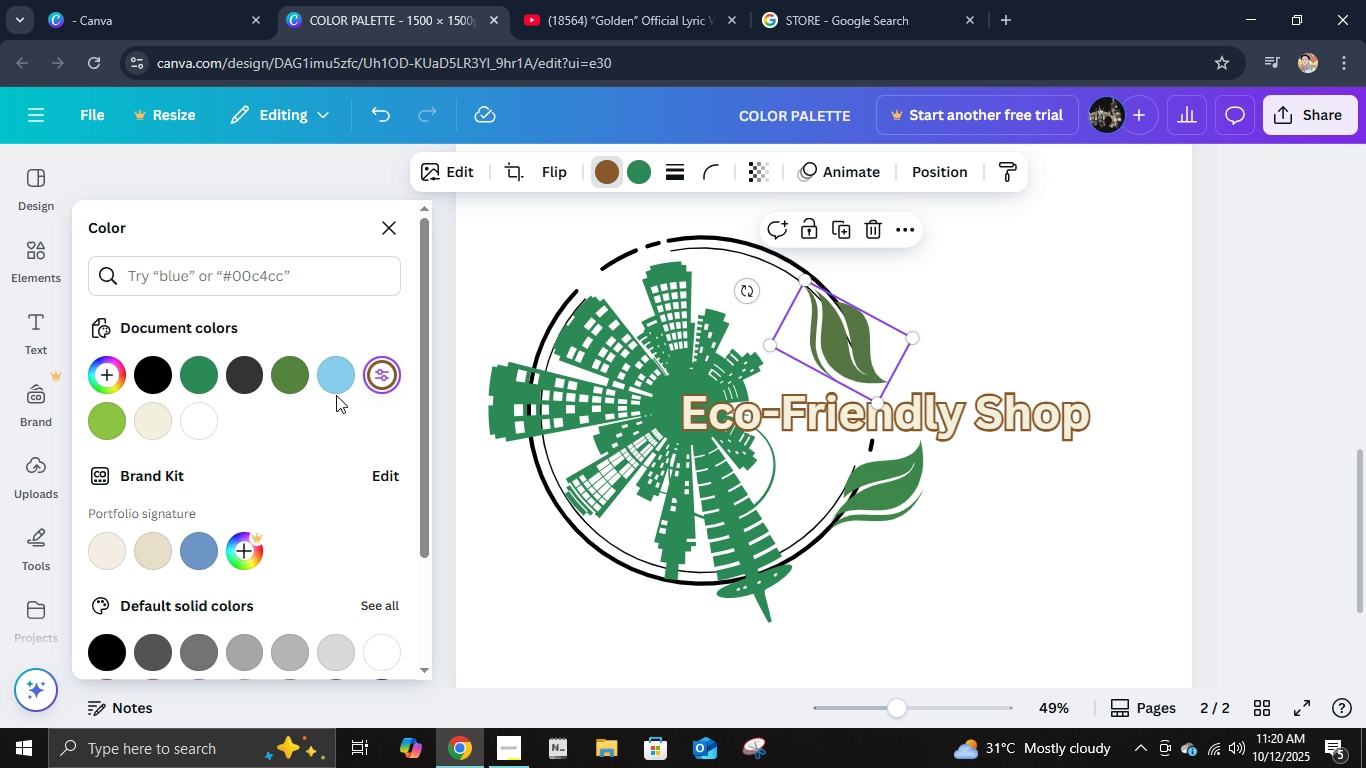 
left_click([288, 387])
 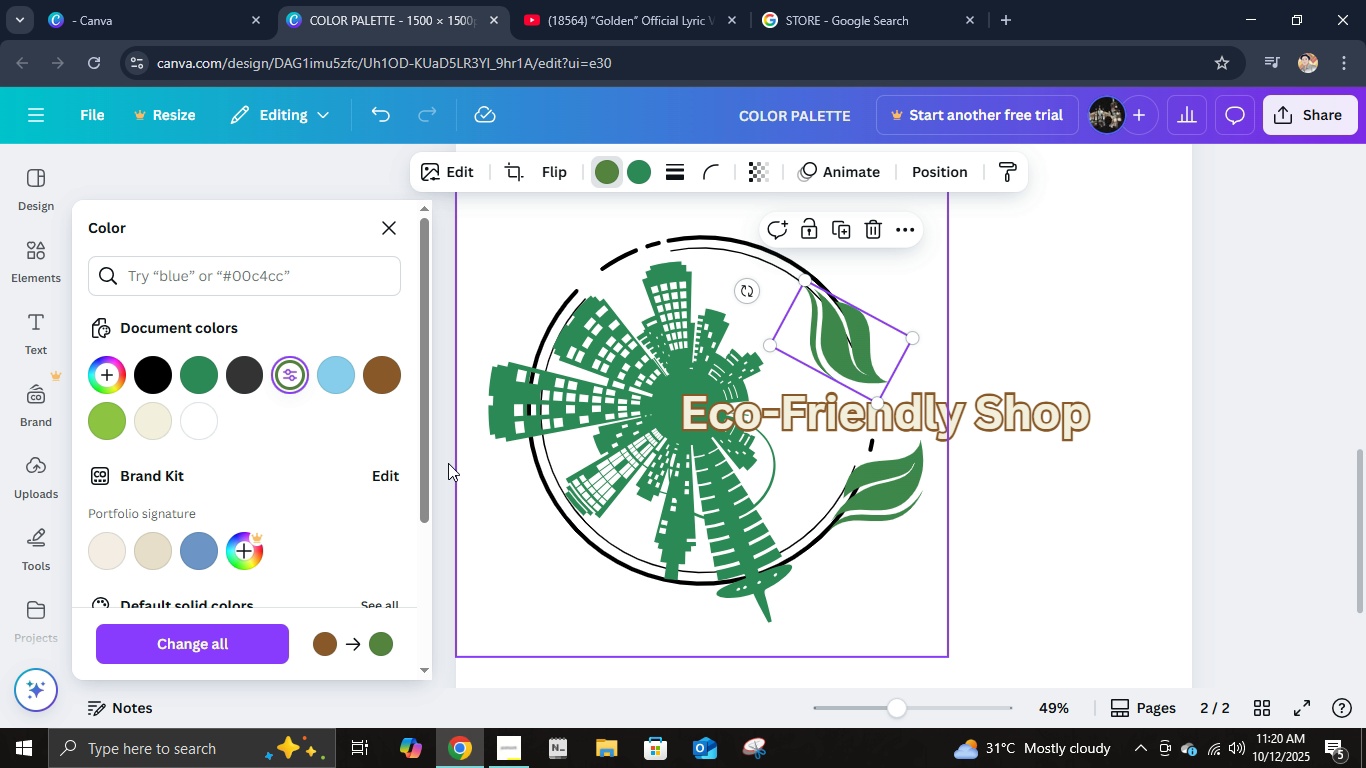 
left_click([386, 387])
 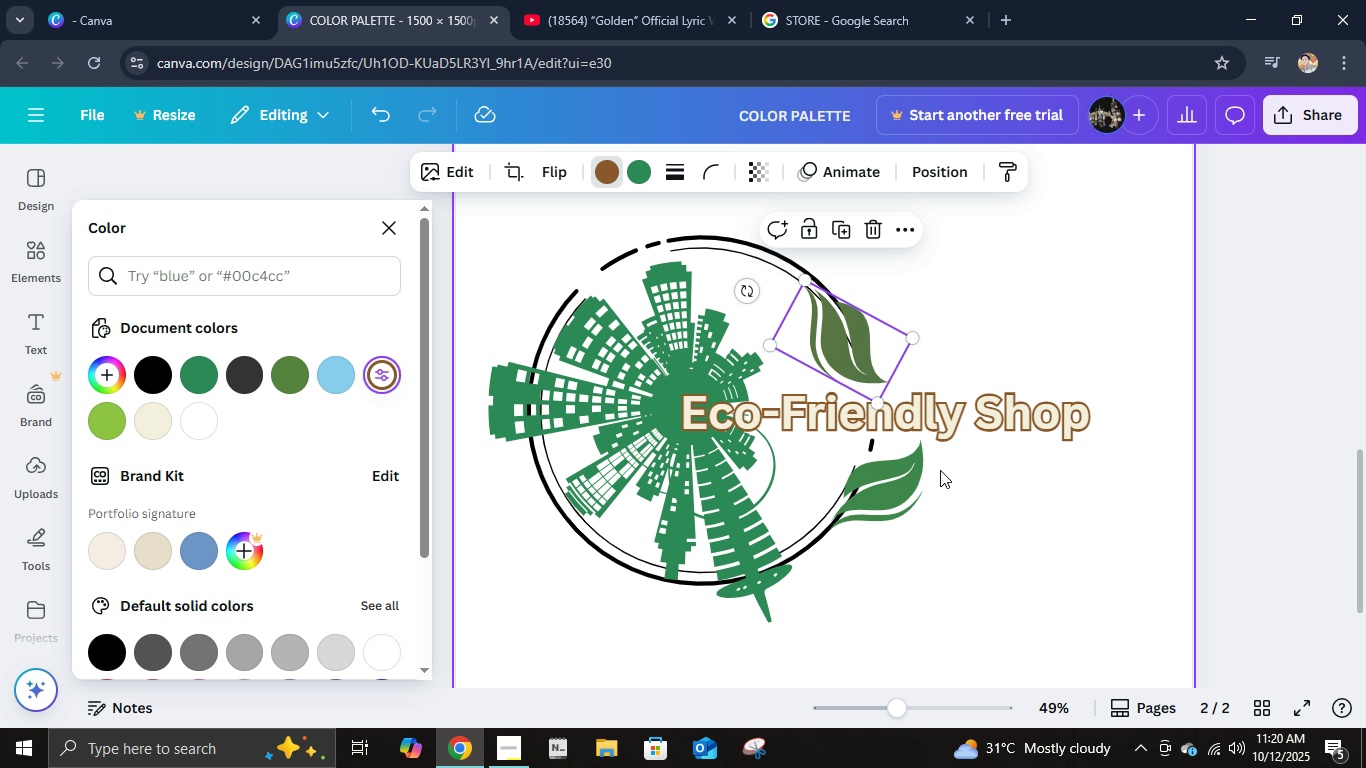 
left_click([910, 489])
 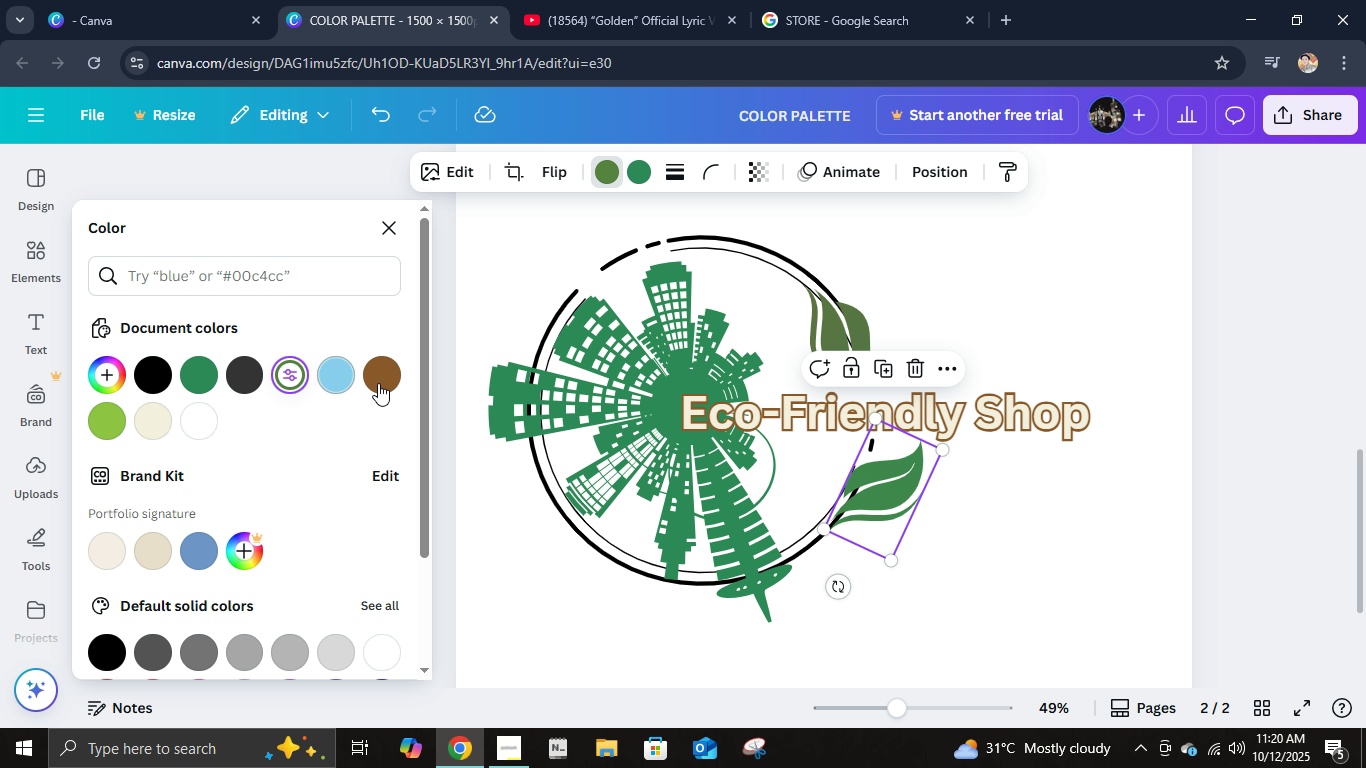 
left_click([379, 383])
 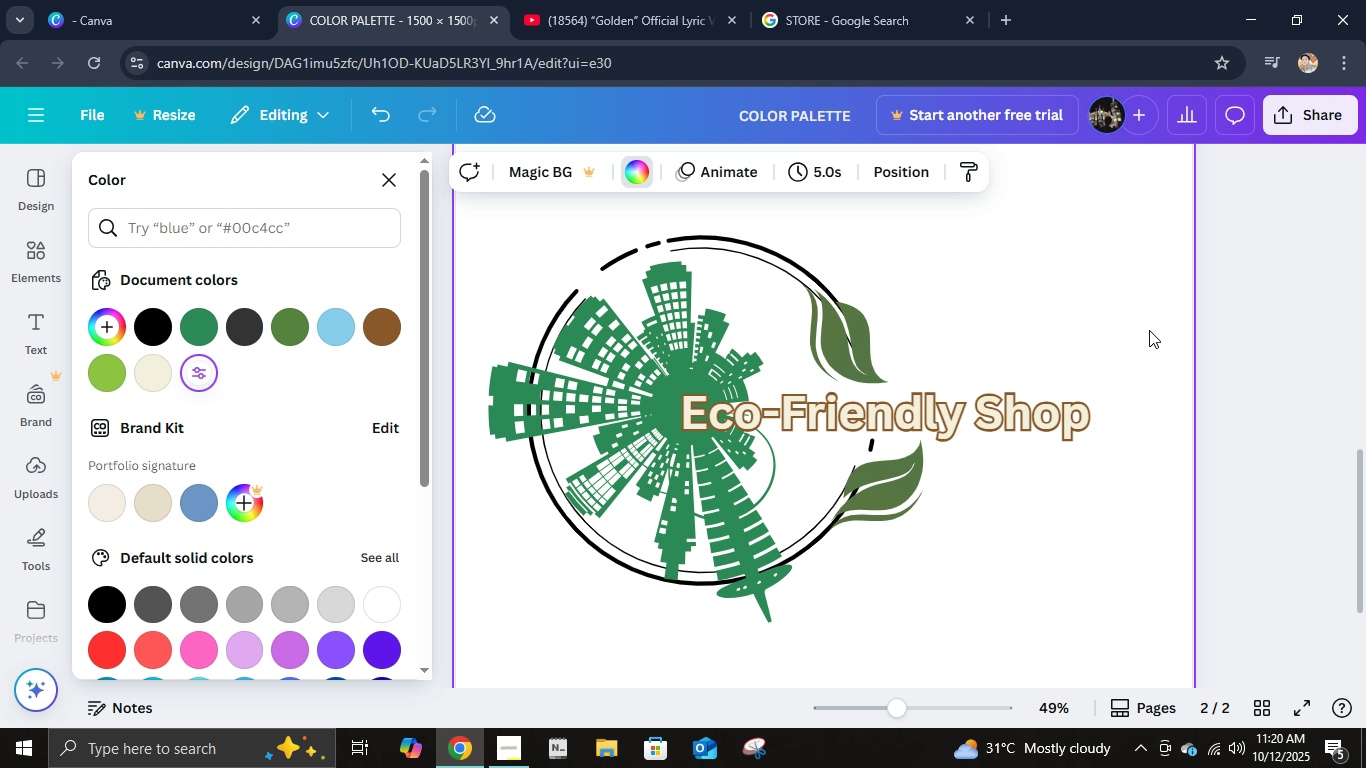 
left_click([1149, 330])
 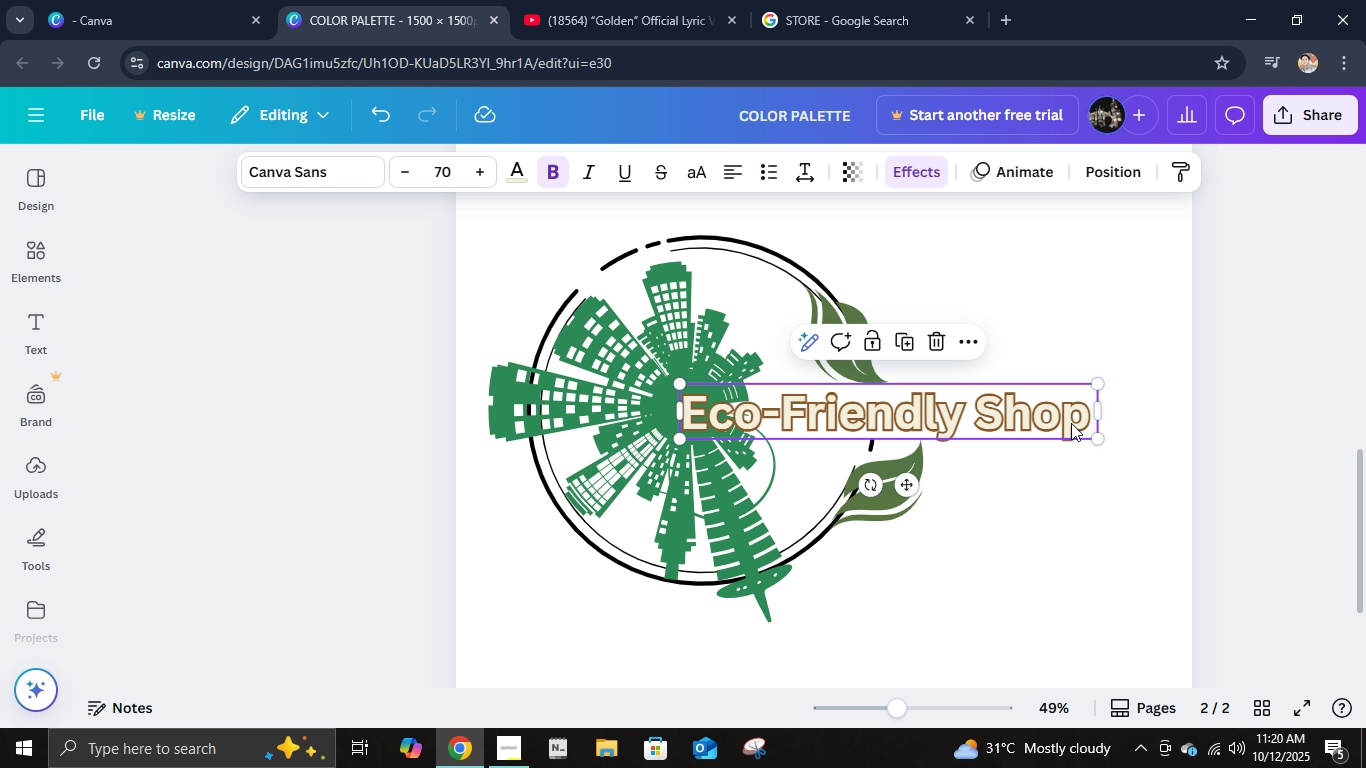 
left_click([1071, 423])
 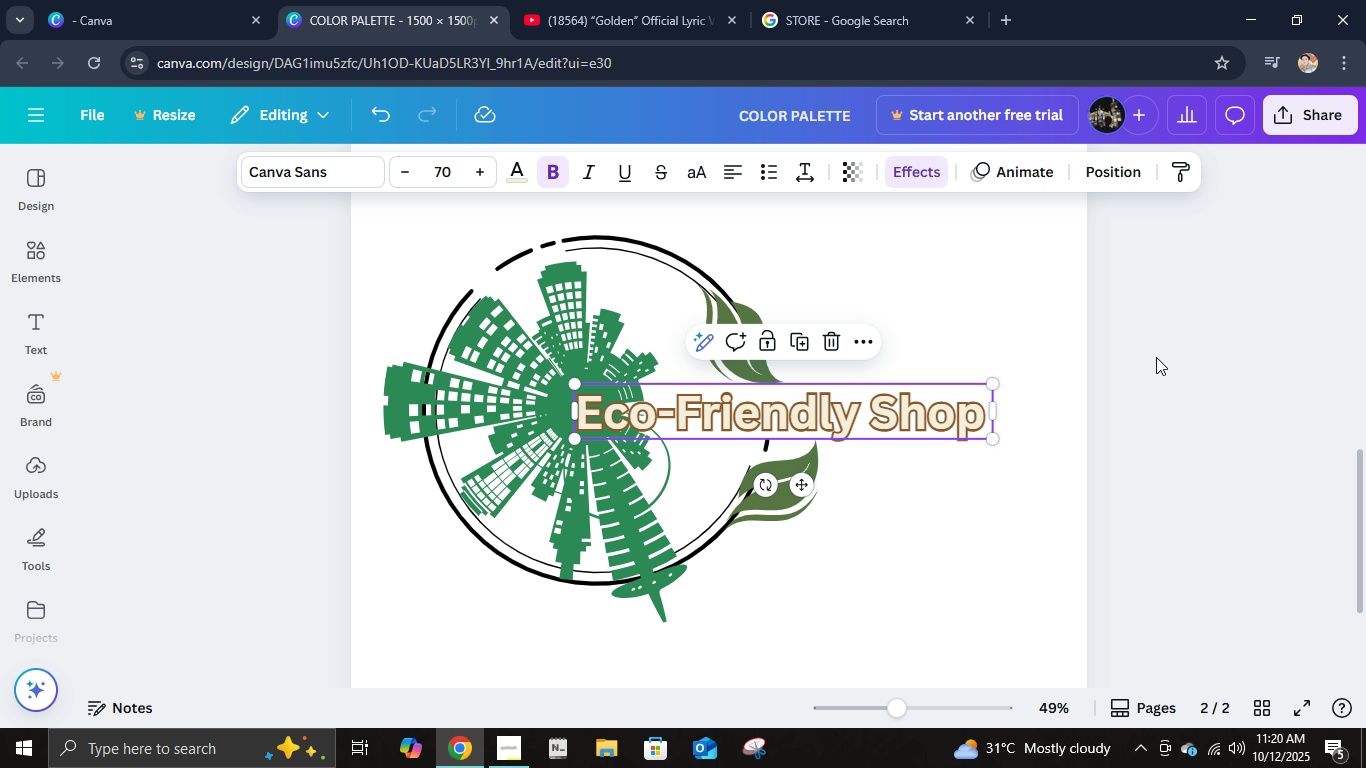 
left_click([1156, 357])
 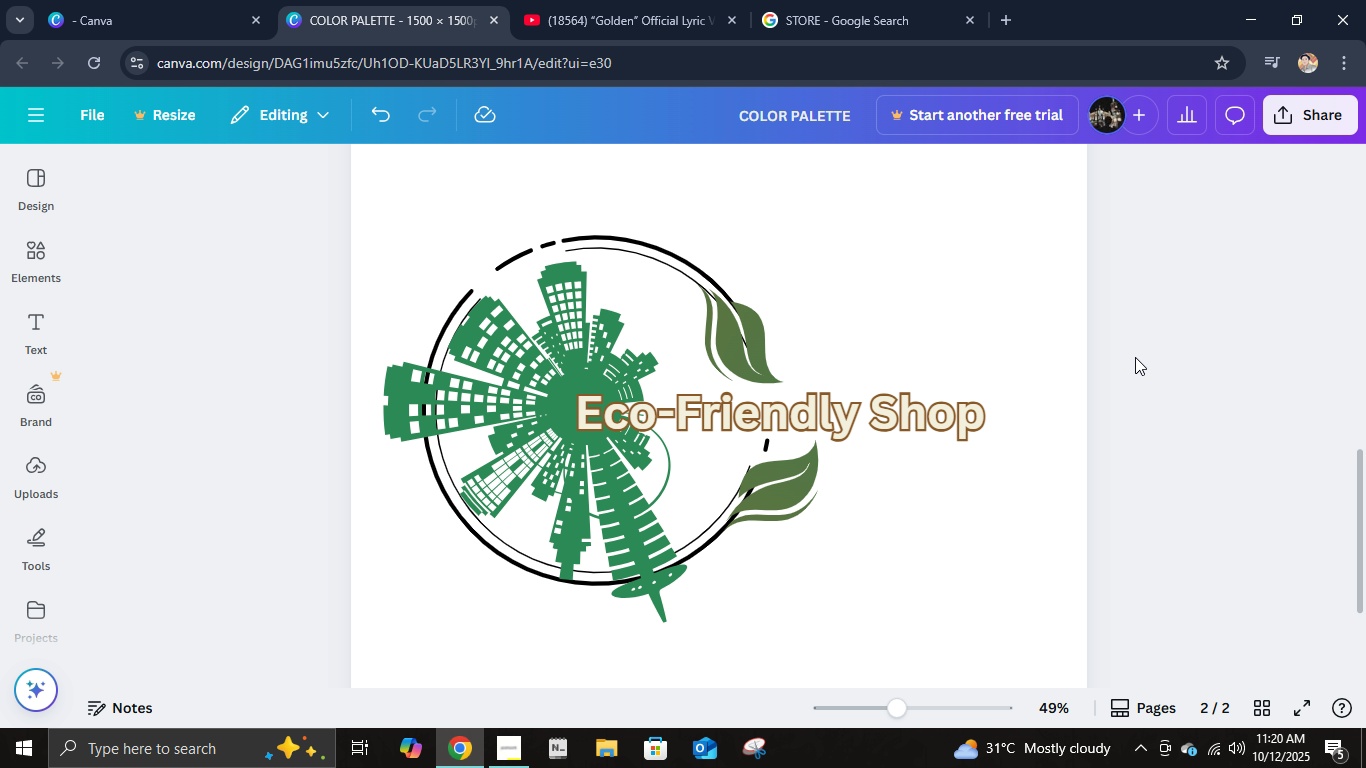 
mouse_move([800, 360])
 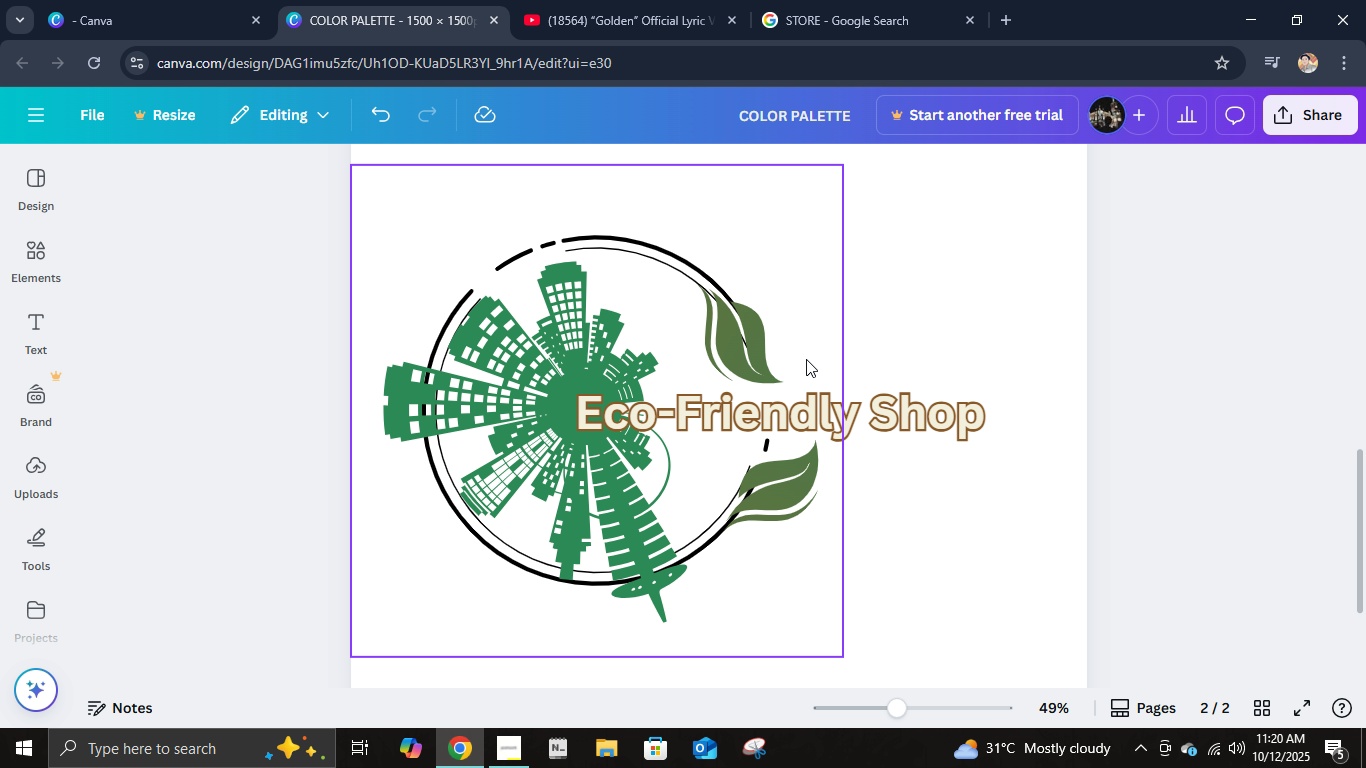 
mouse_move([822, 351])
 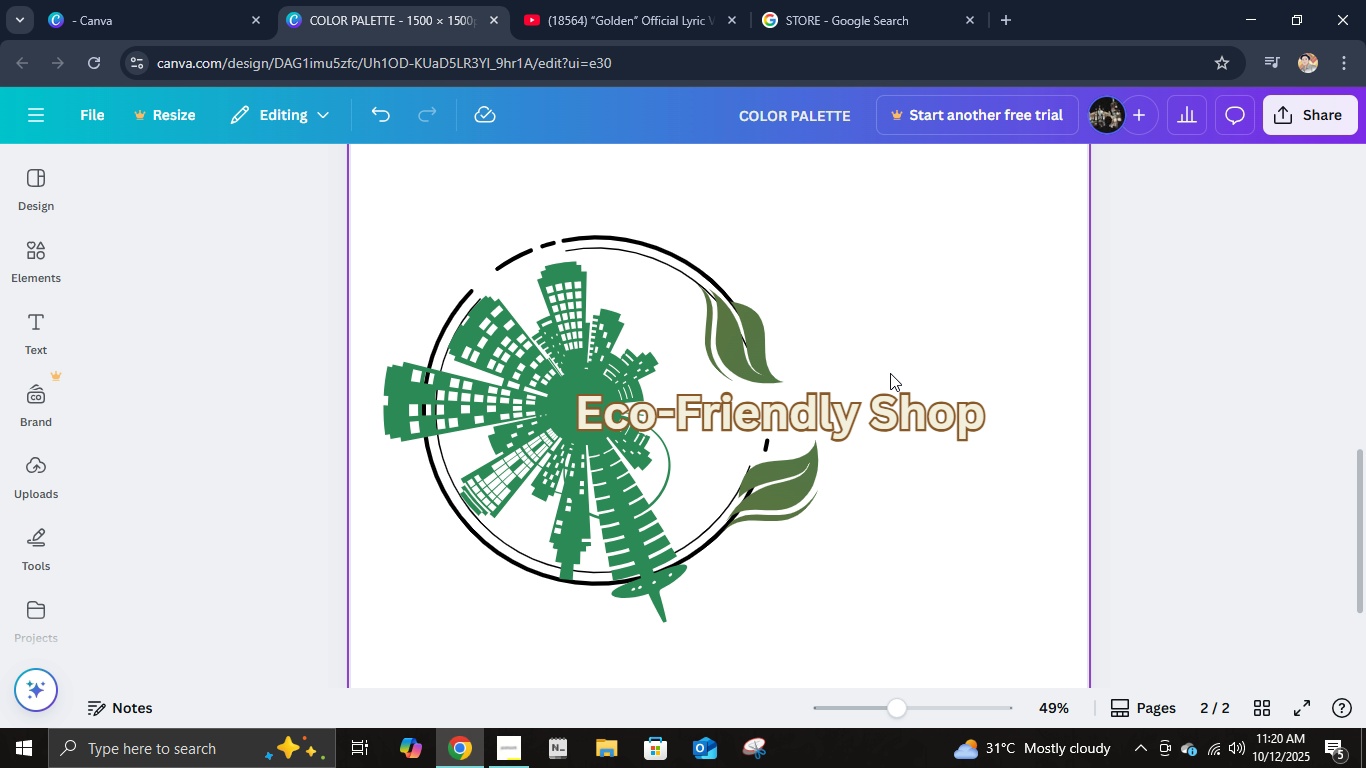 
left_click([908, 403])
 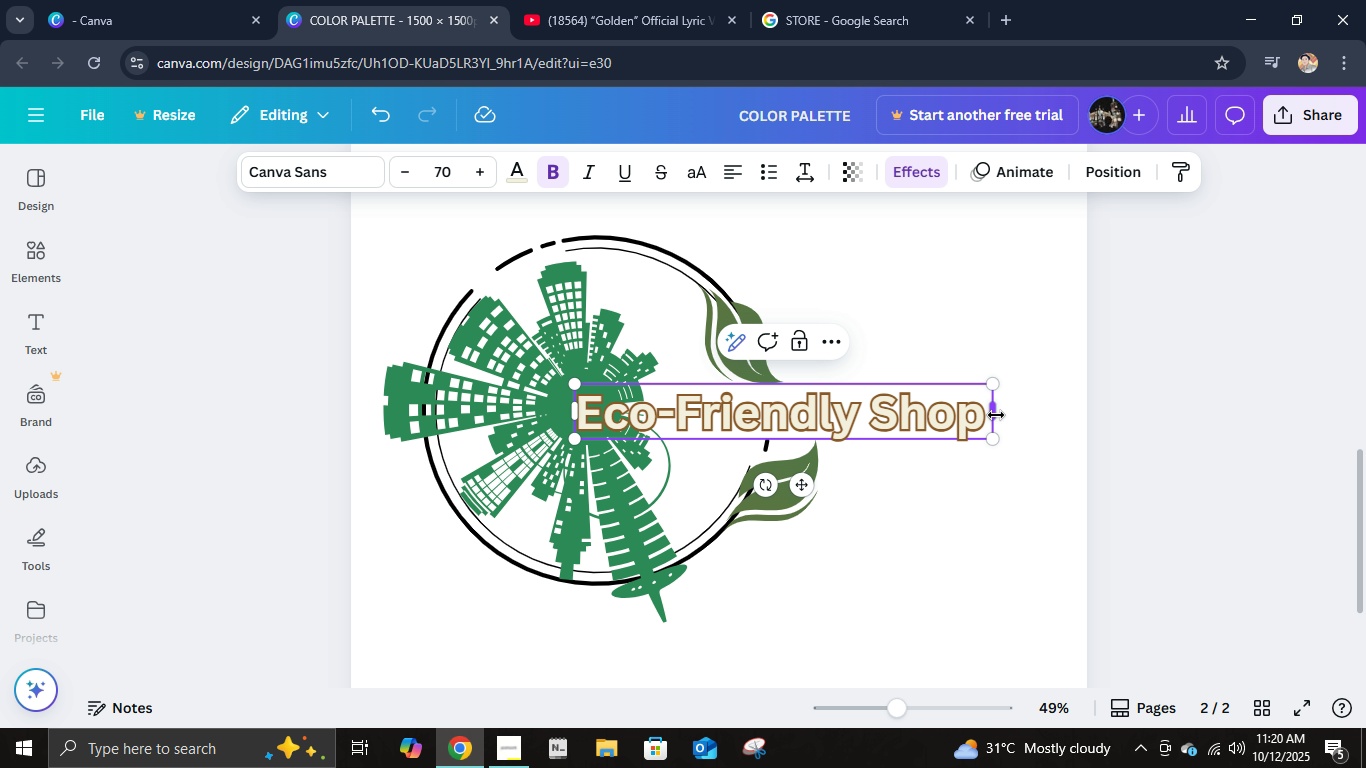 
double_click([996, 415])
 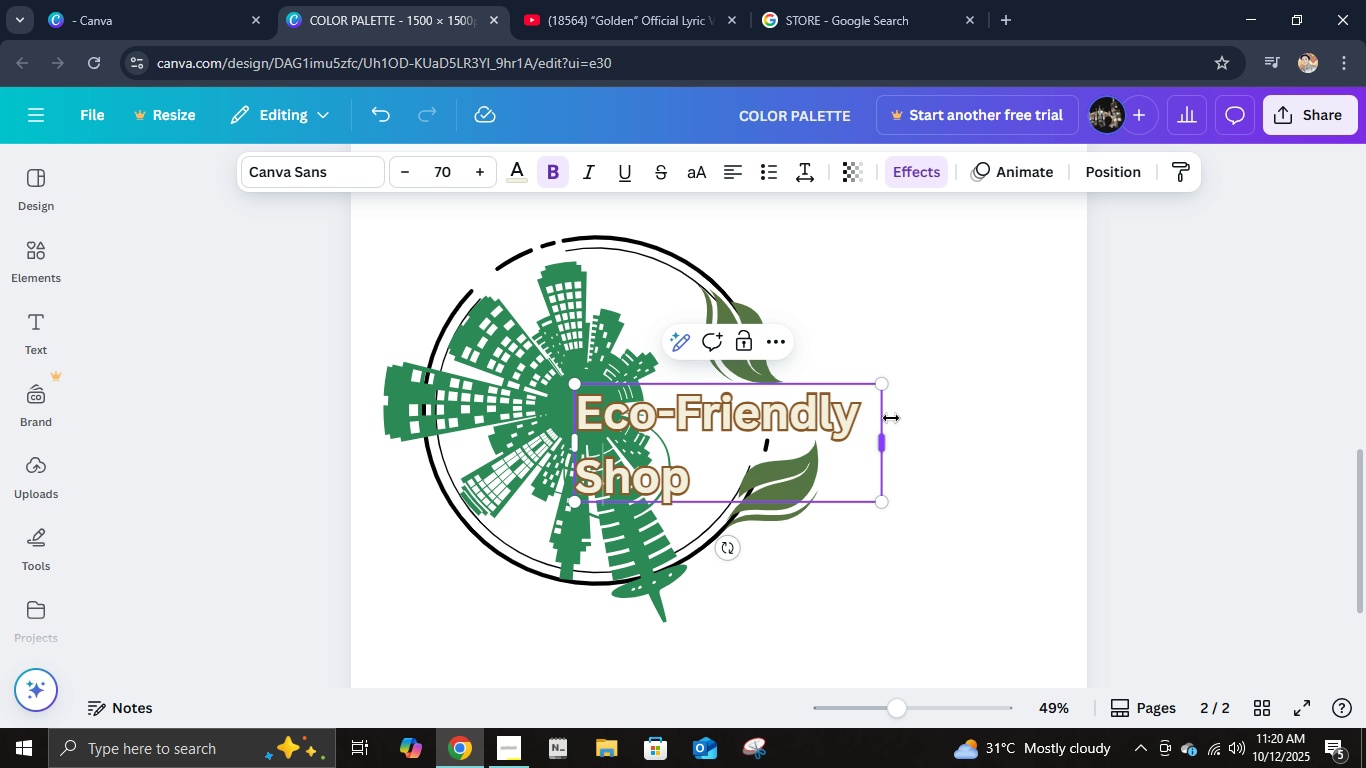 
left_click_drag(start_coordinate=[996, 415], to_coordinate=[892, 415])
 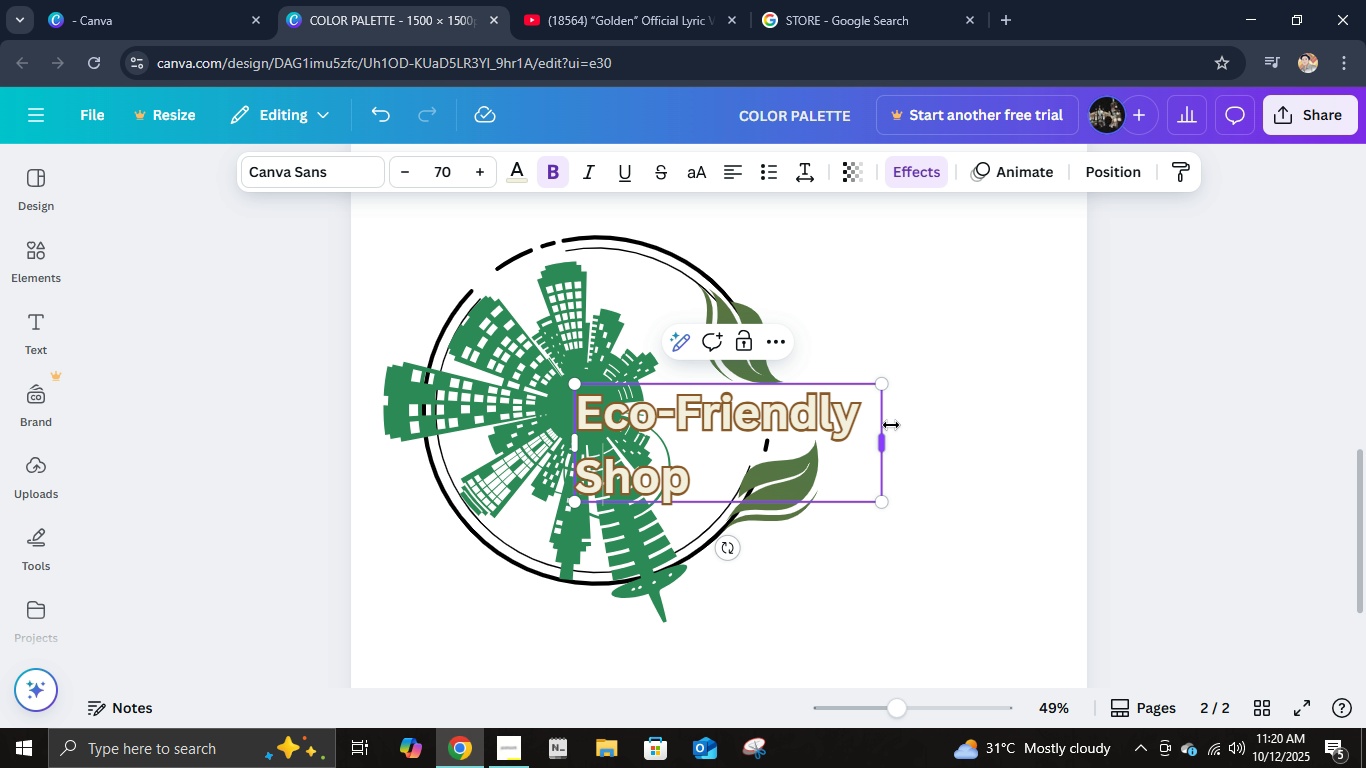 
left_click([892, 415])
 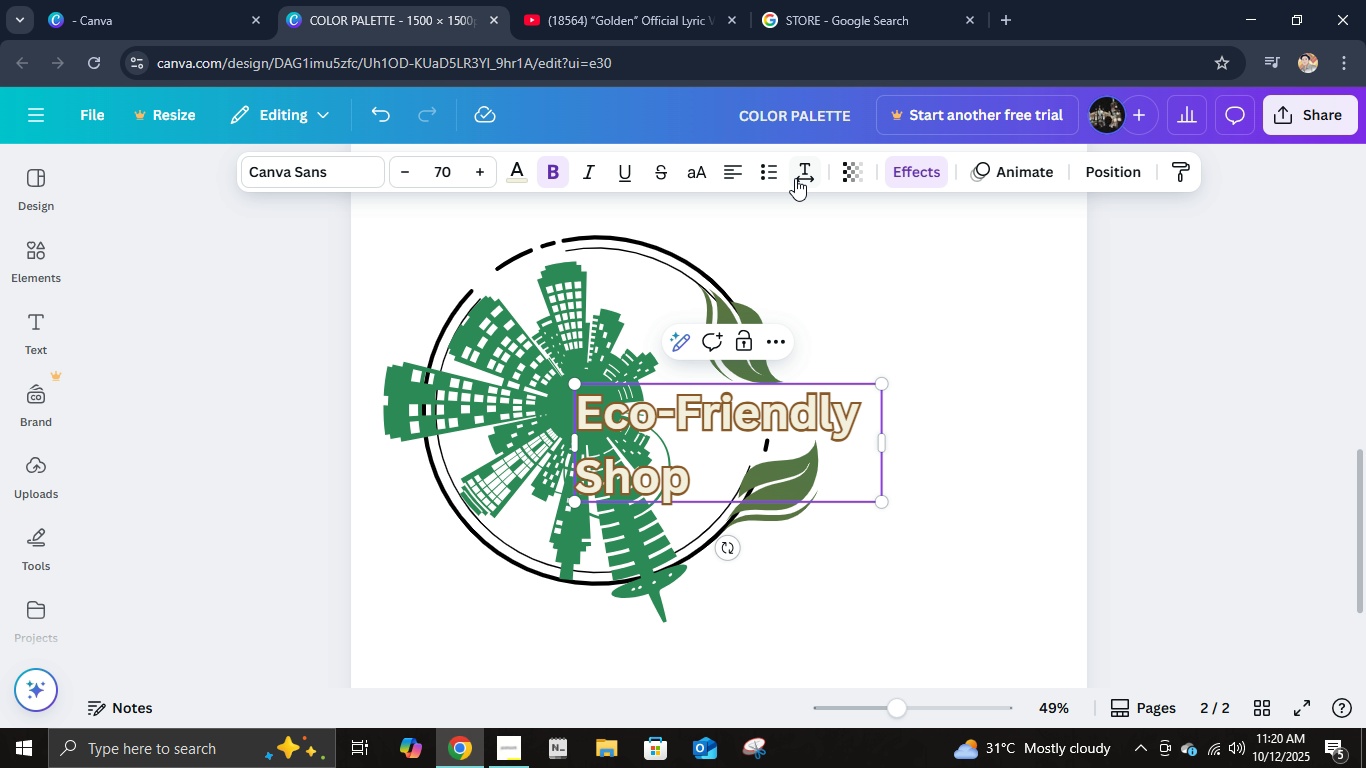 
left_click([795, 178])
 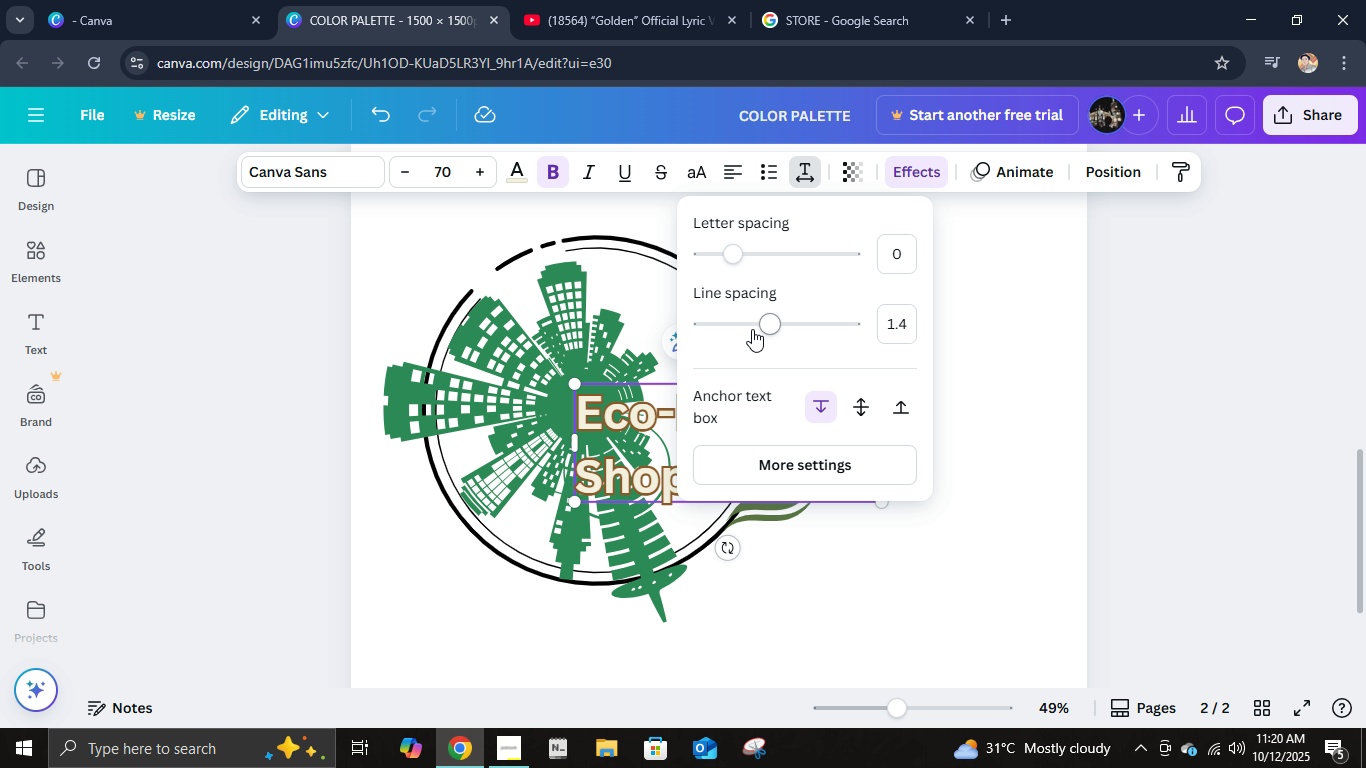 
left_click_drag(start_coordinate=[759, 324], to_coordinate=[728, 326])
 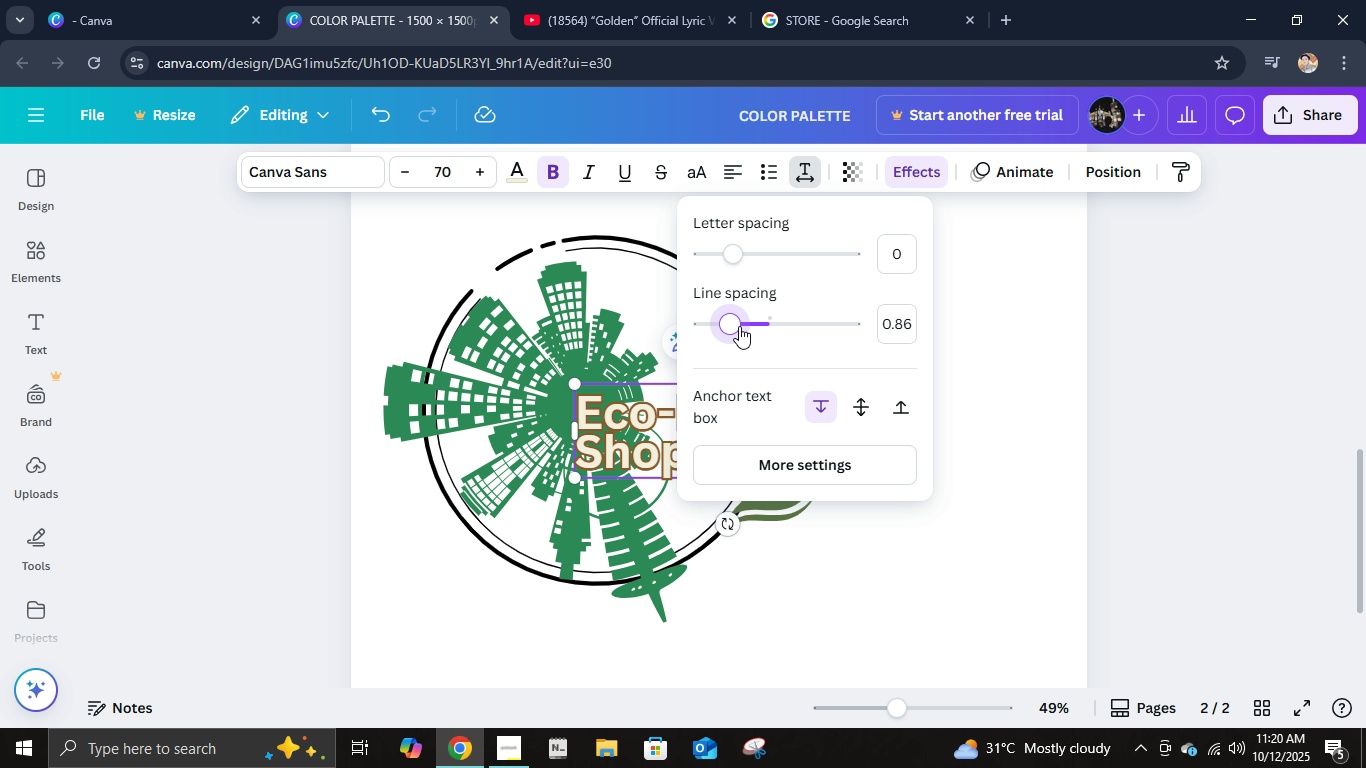 
left_click([728, 326])
 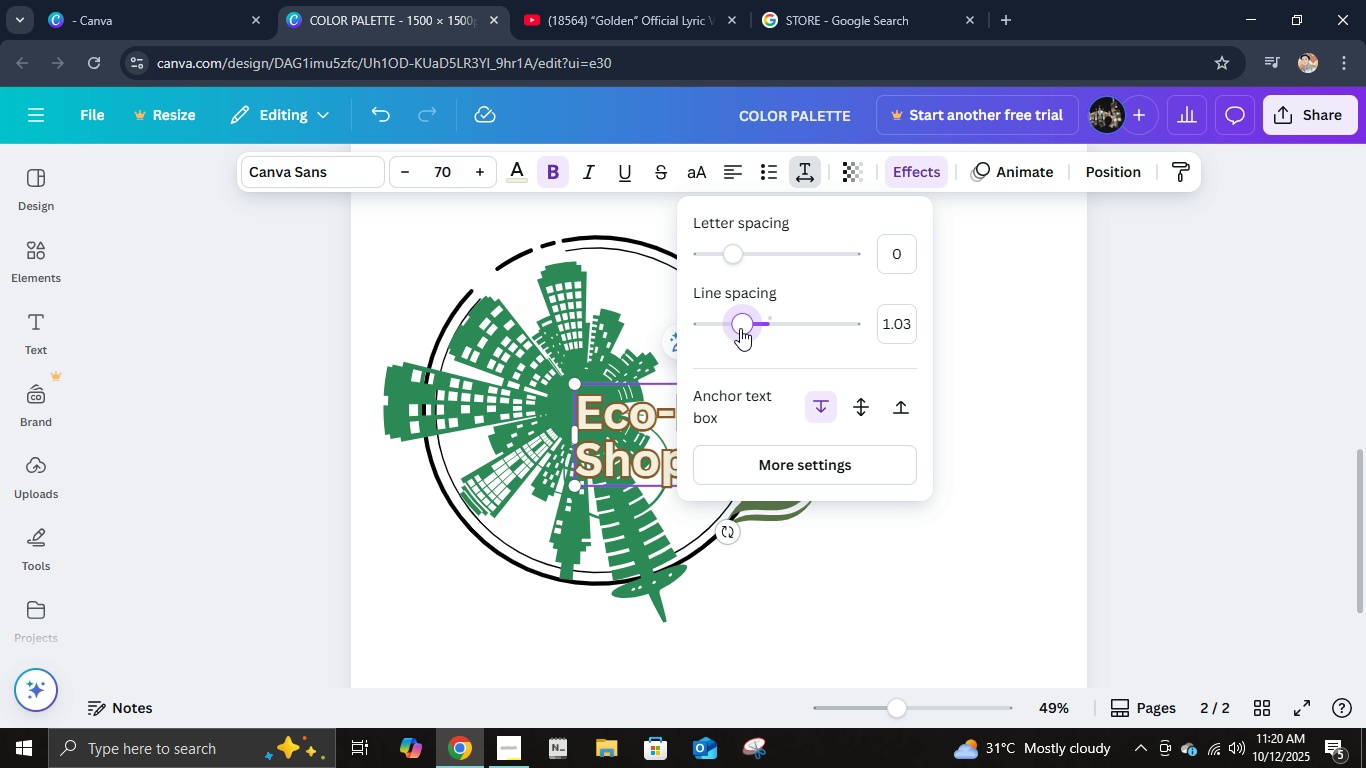 
left_click([736, 328])
 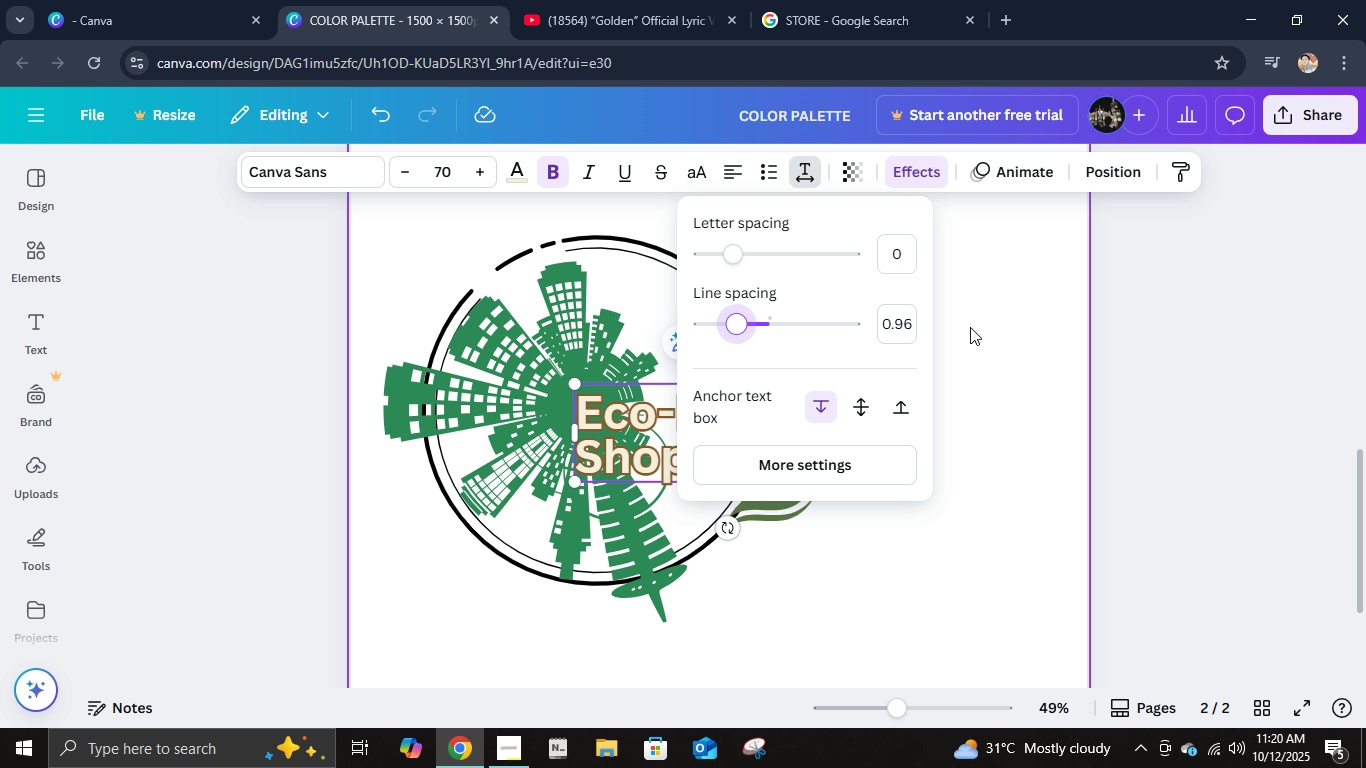 
left_click([970, 327])
 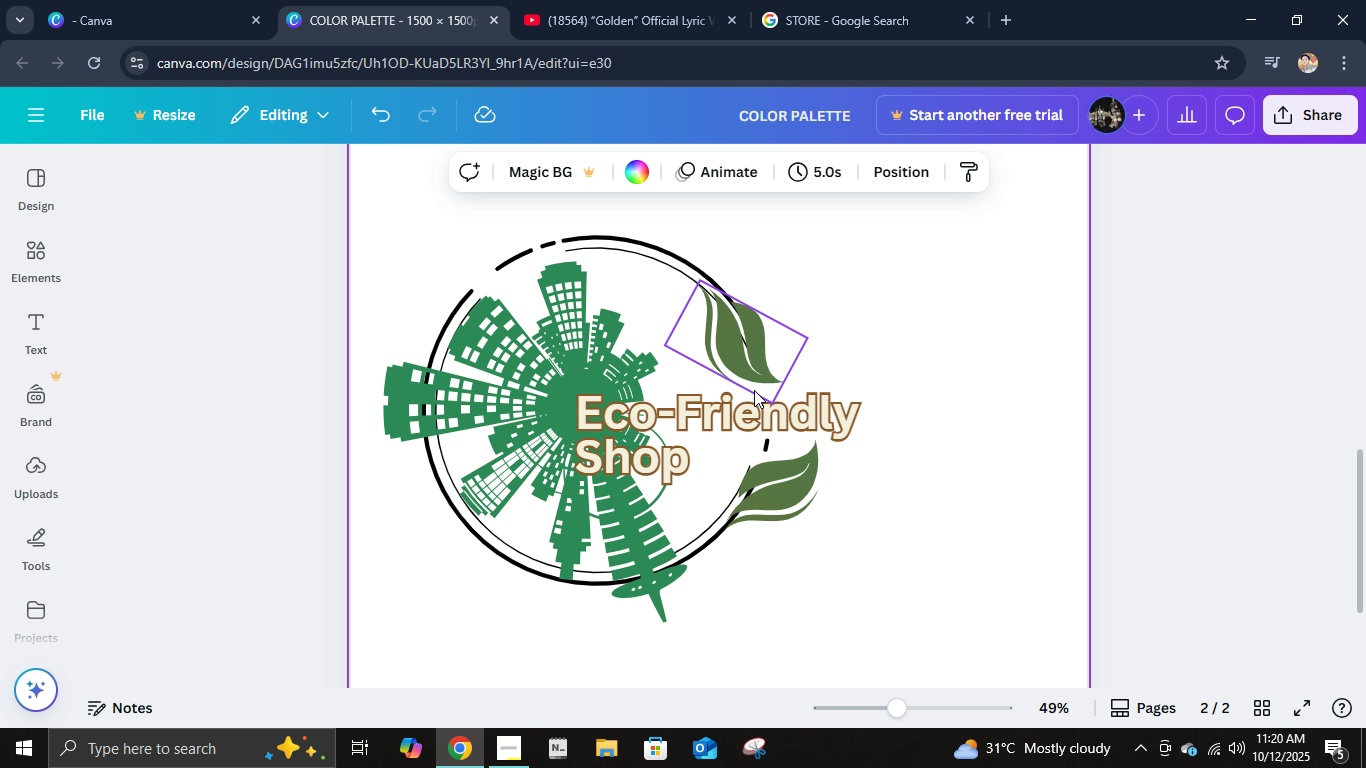 
left_click([763, 421])
 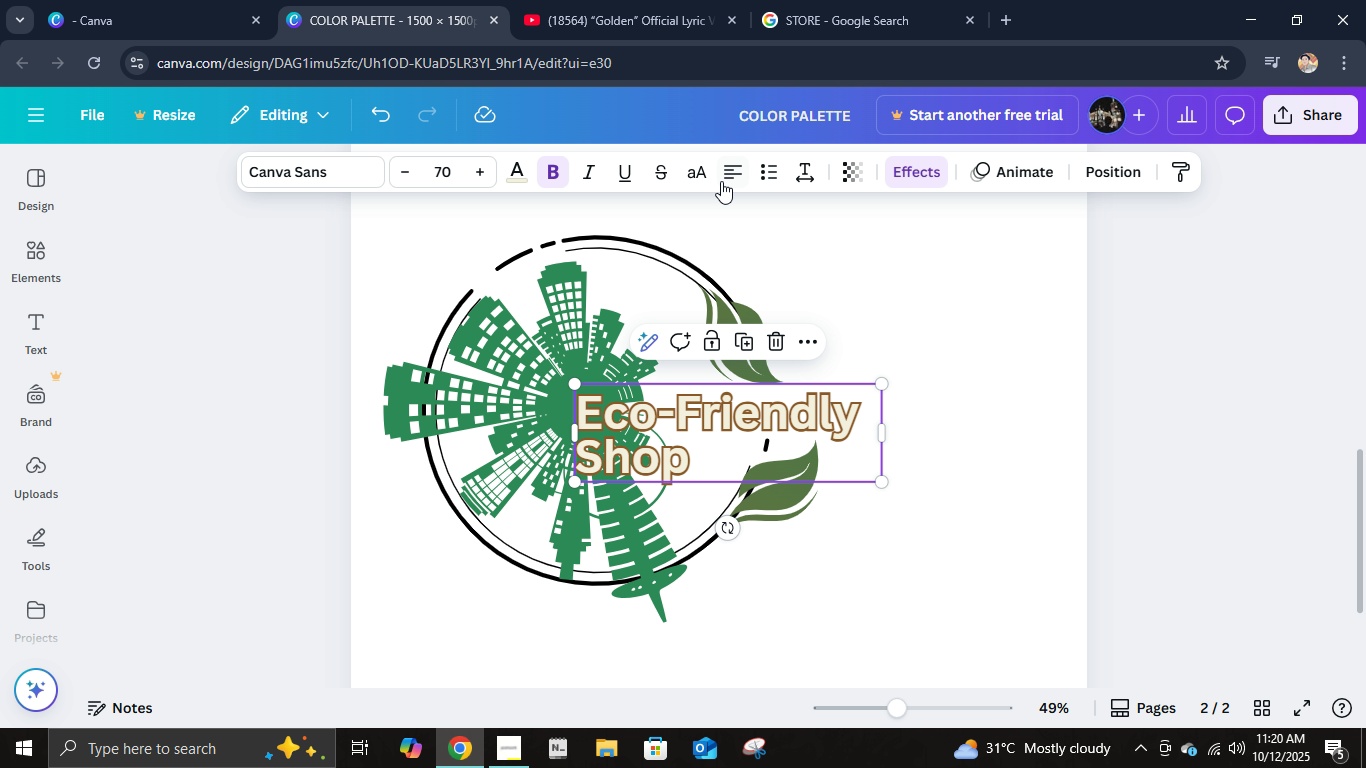 
left_click([721, 178])
 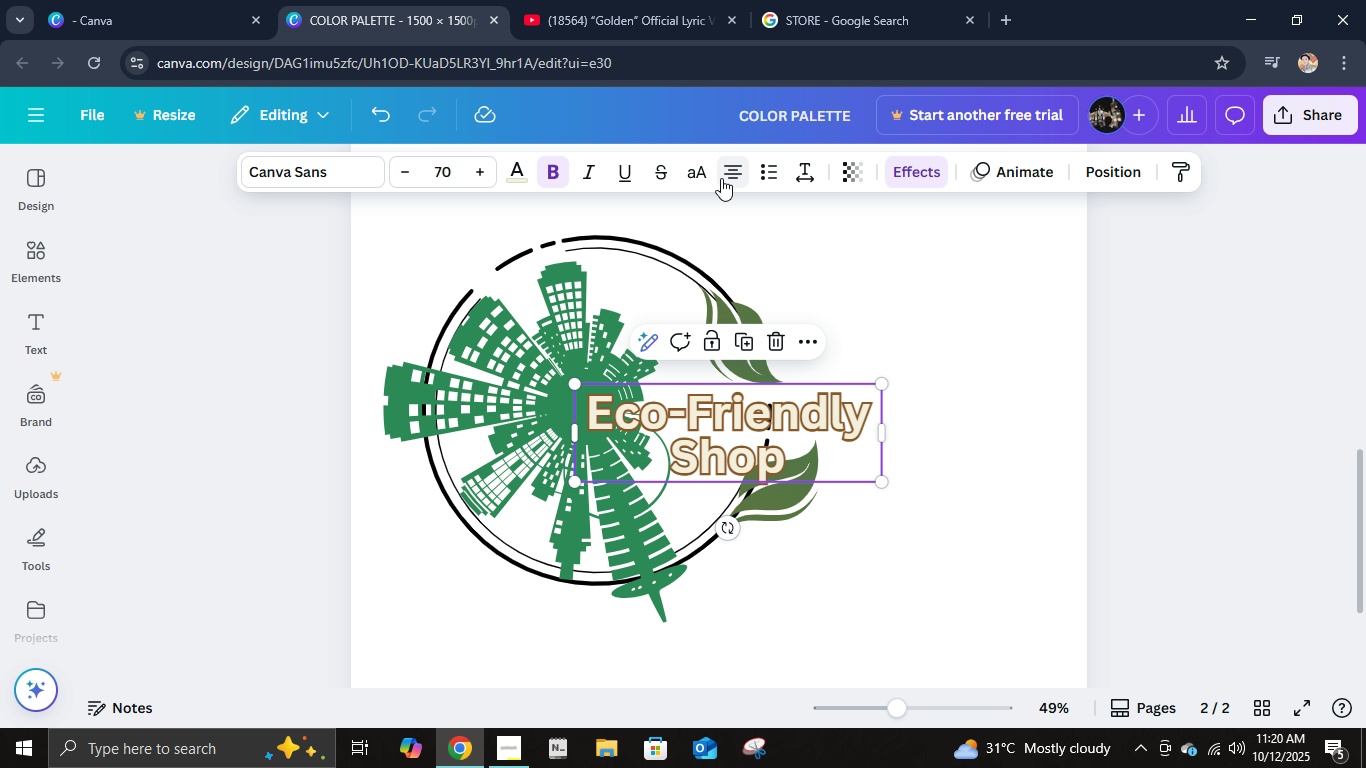 
left_click([721, 178])
 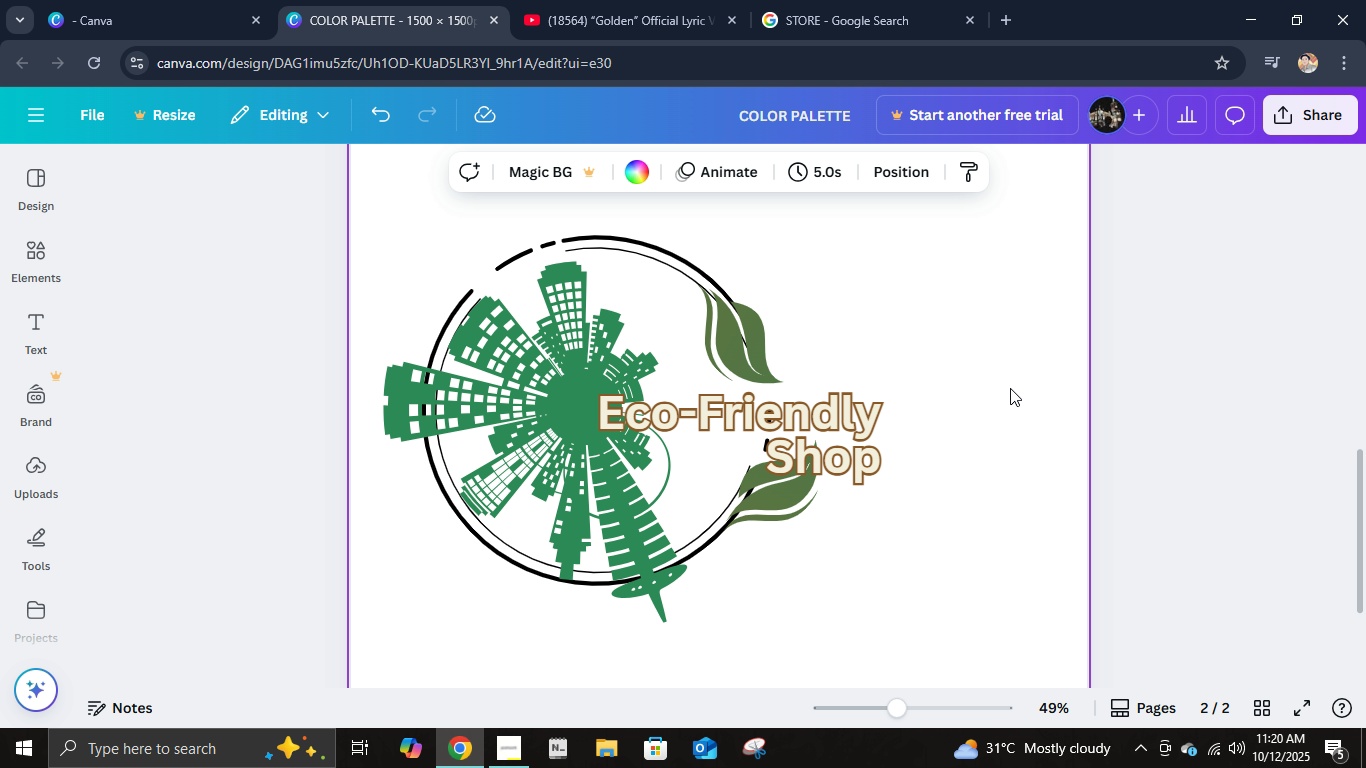 
left_click([1013, 386])
 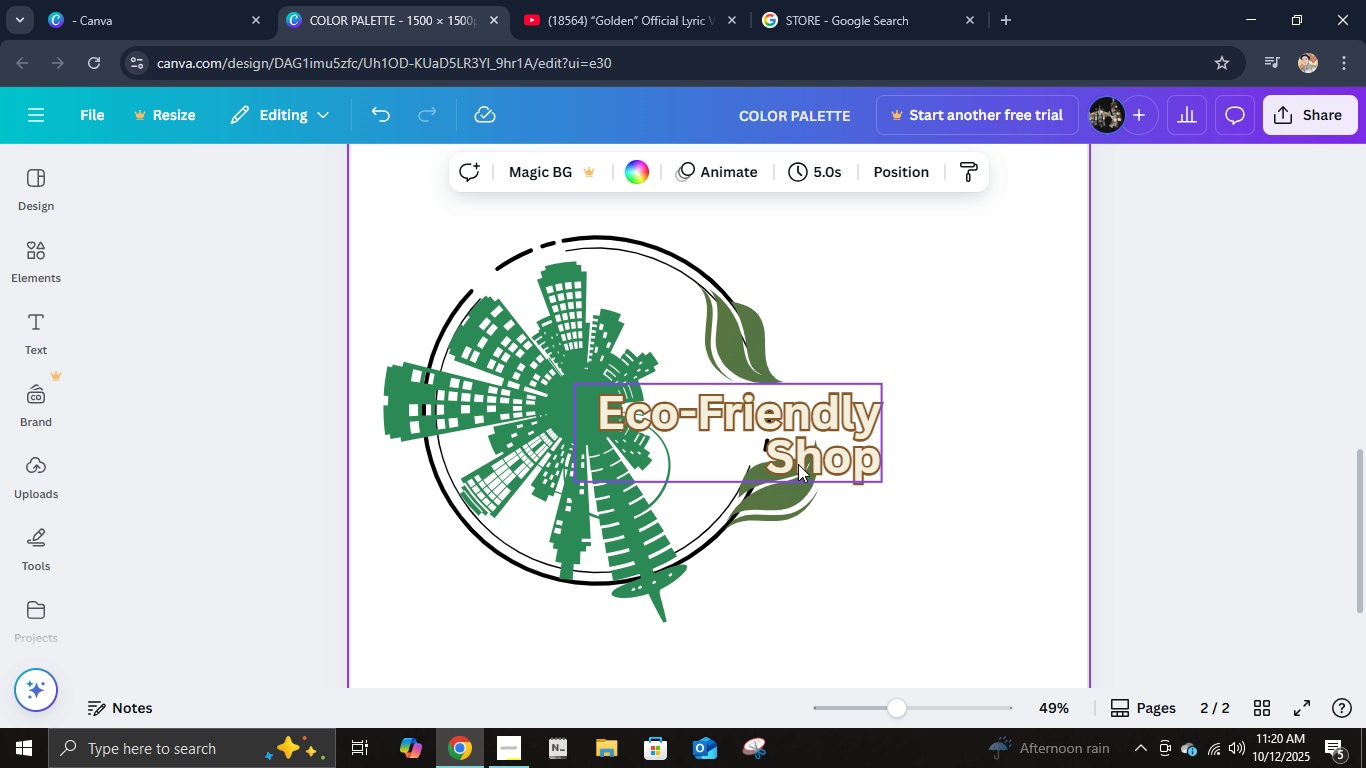 
left_click_drag(start_coordinate=[798, 464], to_coordinate=[744, 454])
 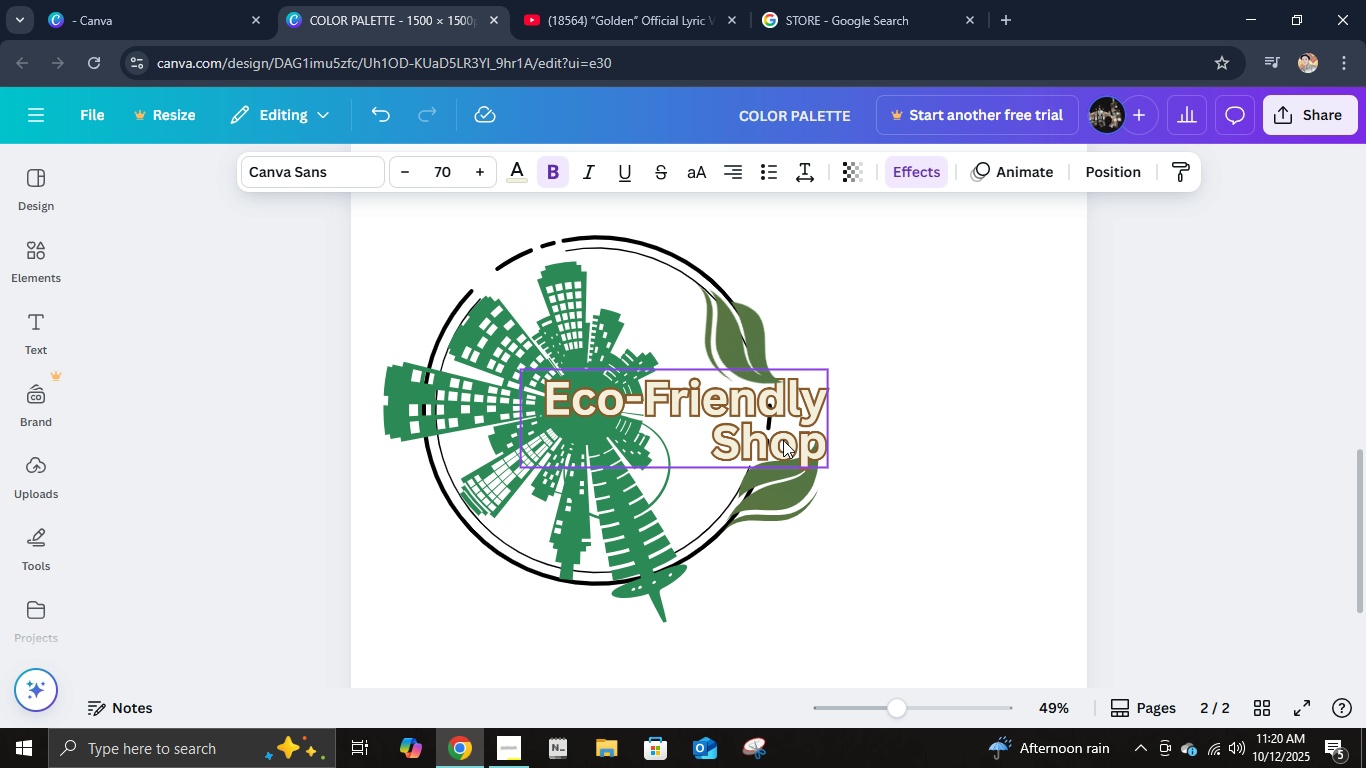 
left_click_drag(start_coordinate=[742, 454], to_coordinate=[724, 454])
 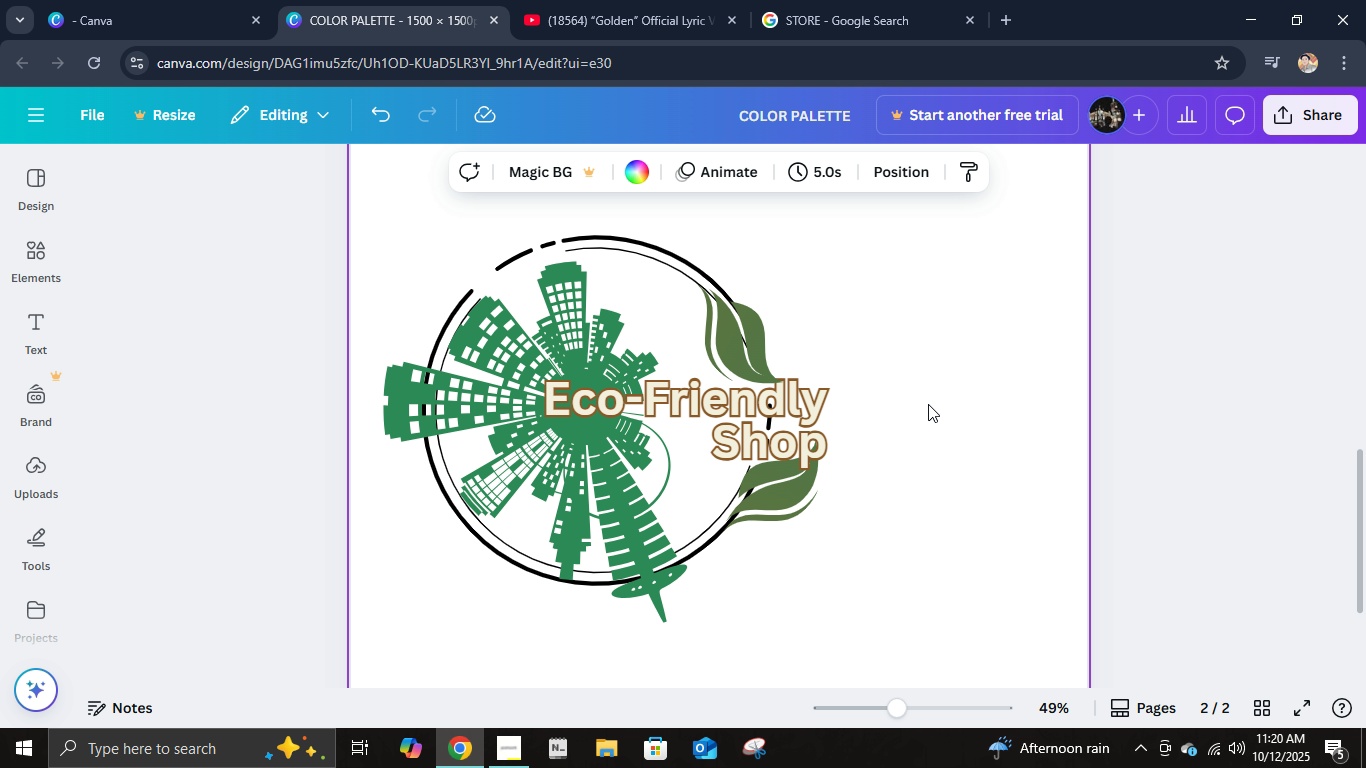 
left_click([928, 404])
 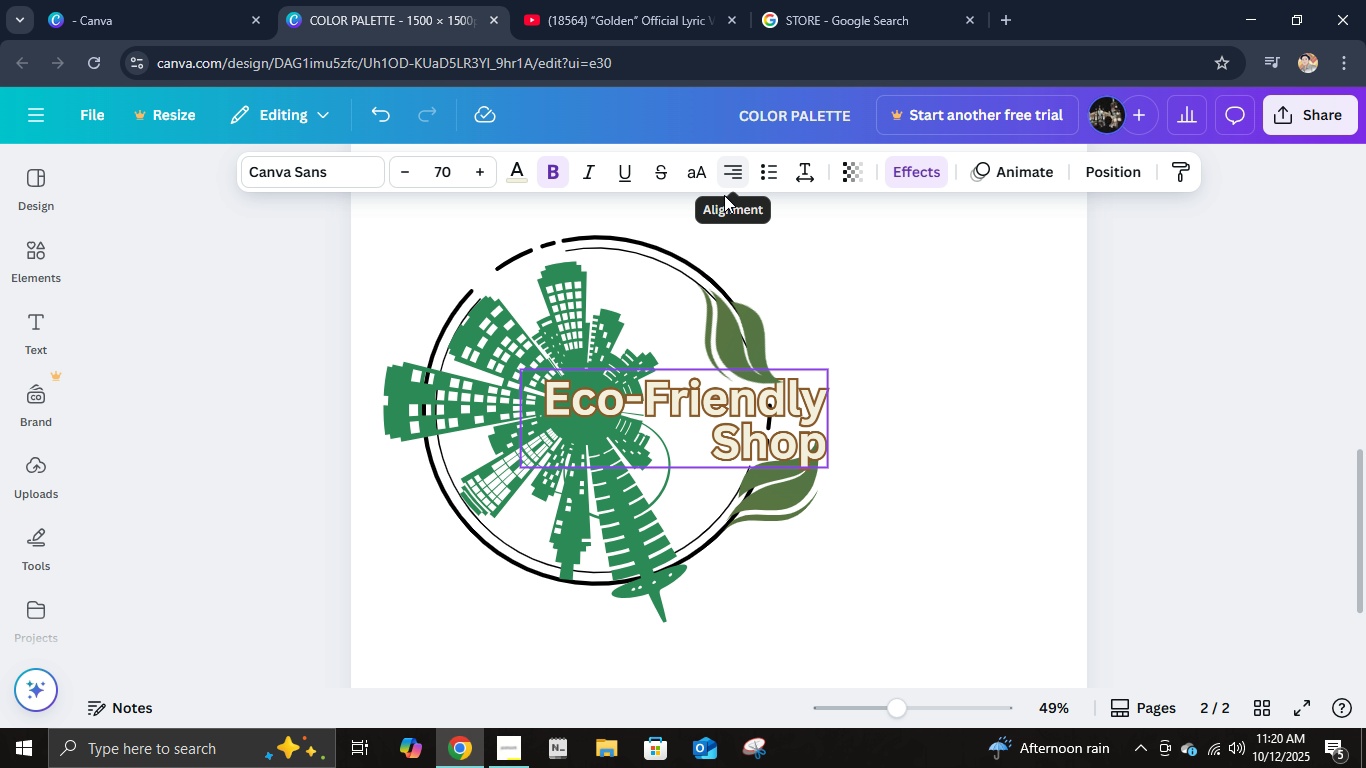 
left_click_drag(start_coordinate=[777, 427], to_coordinate=[752, 430])
 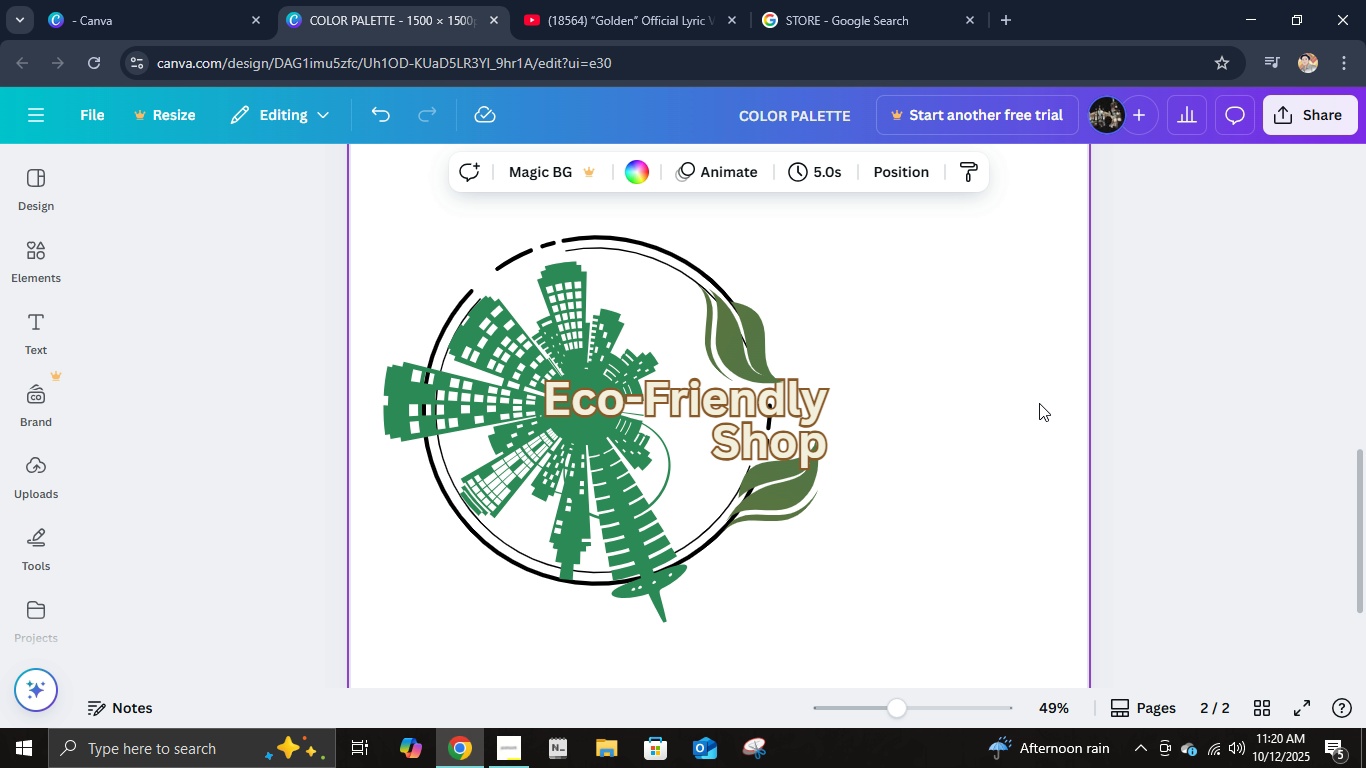 
double_click([1039, 403])
 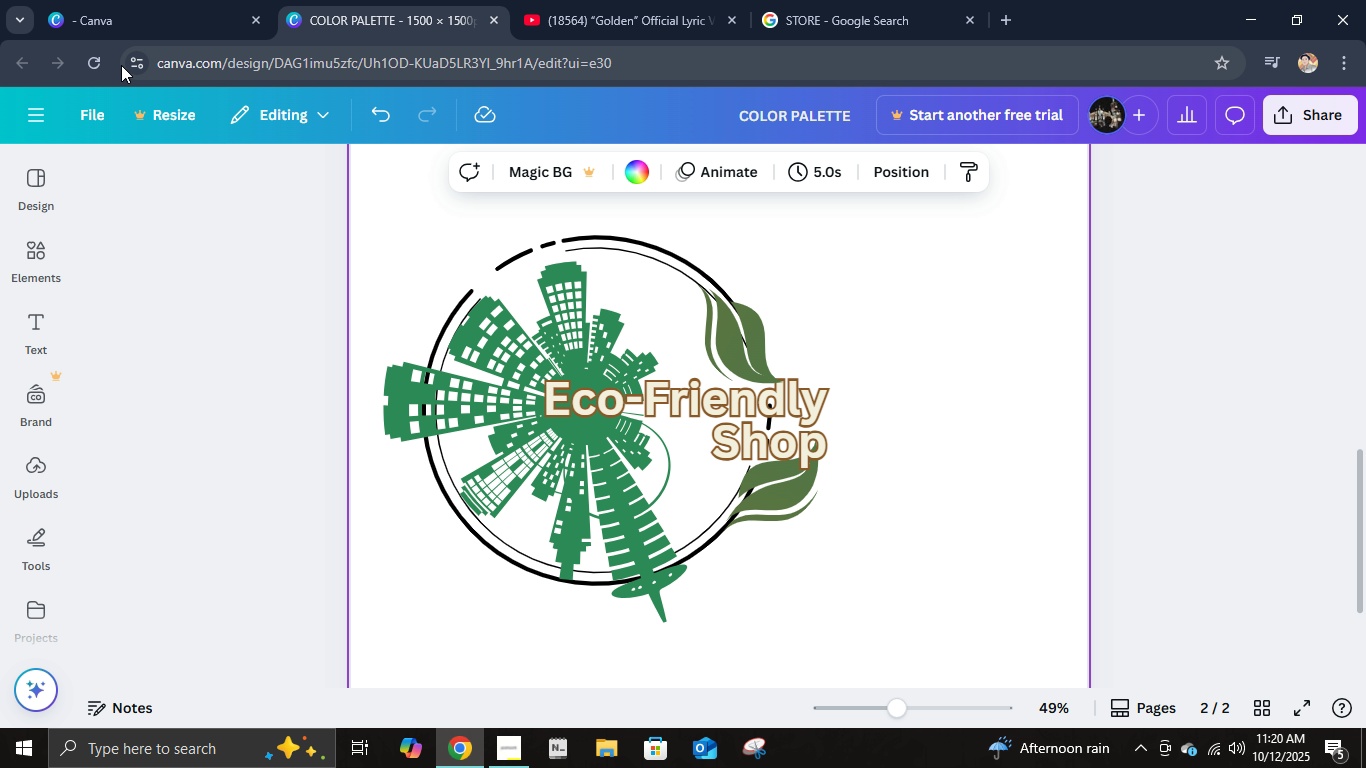 
left_click([97, 71])
 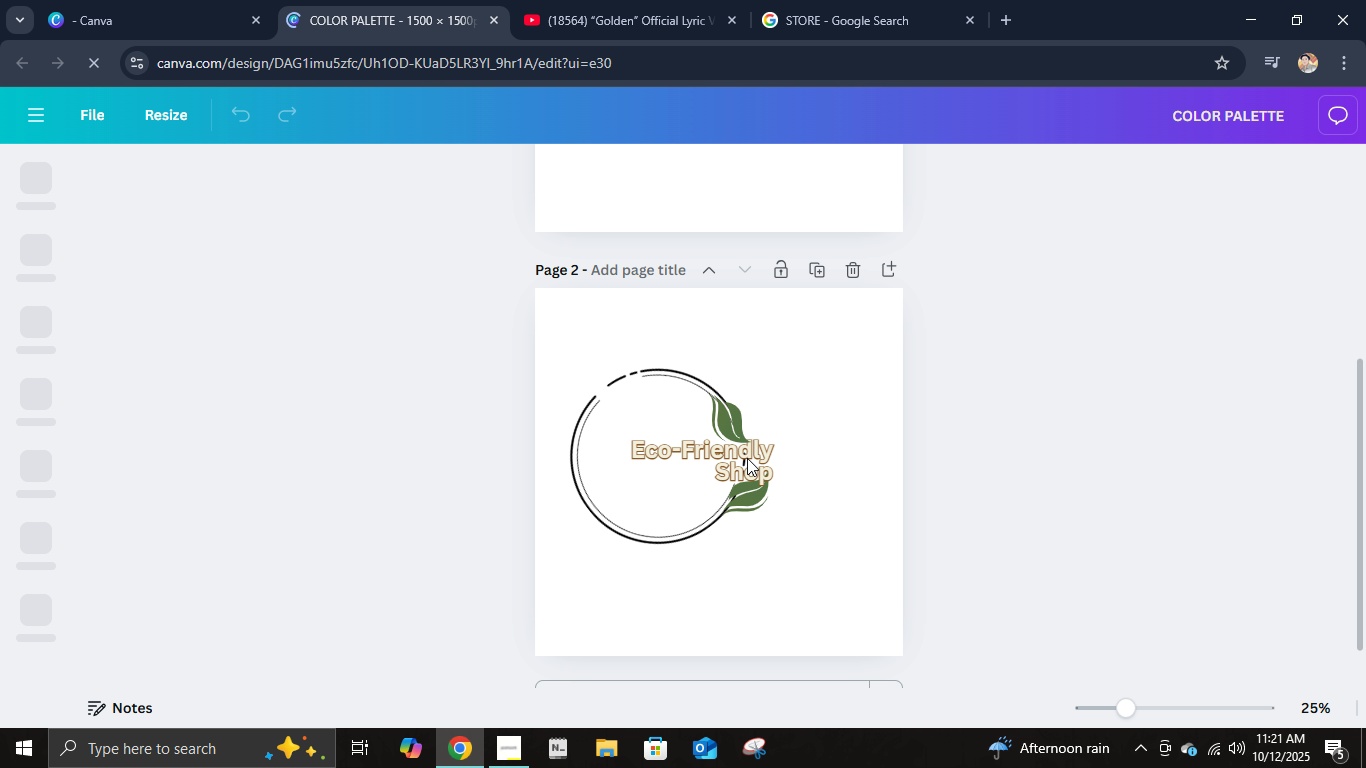 
hold_key(key=ControlLeft, duration=1.06)
scroll: coordinate [751, 501], scroll_direction: up, amount: 4.0
 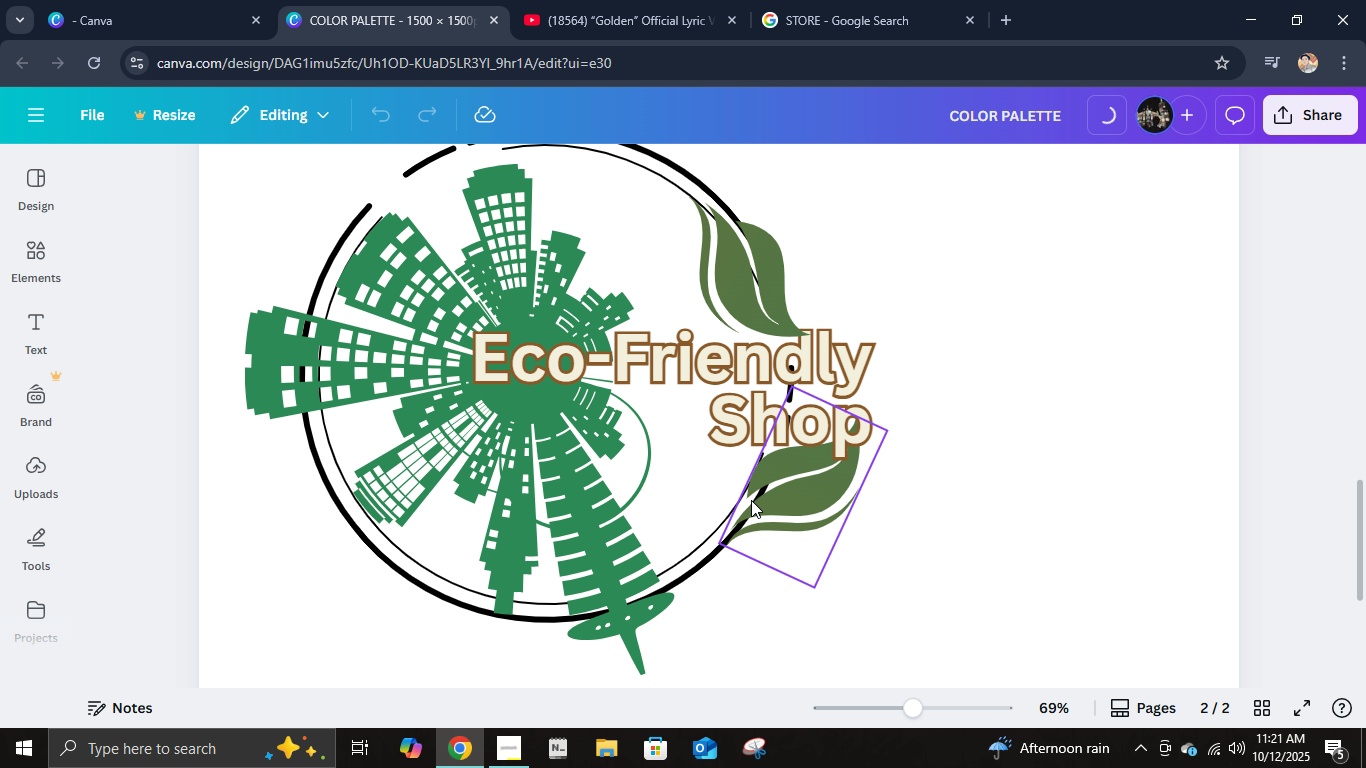 
hold_key(key=ControlLeft, duration=0.45)
scroll: coordinate [771, 483], scroll_direction: down, amount: 1.0
 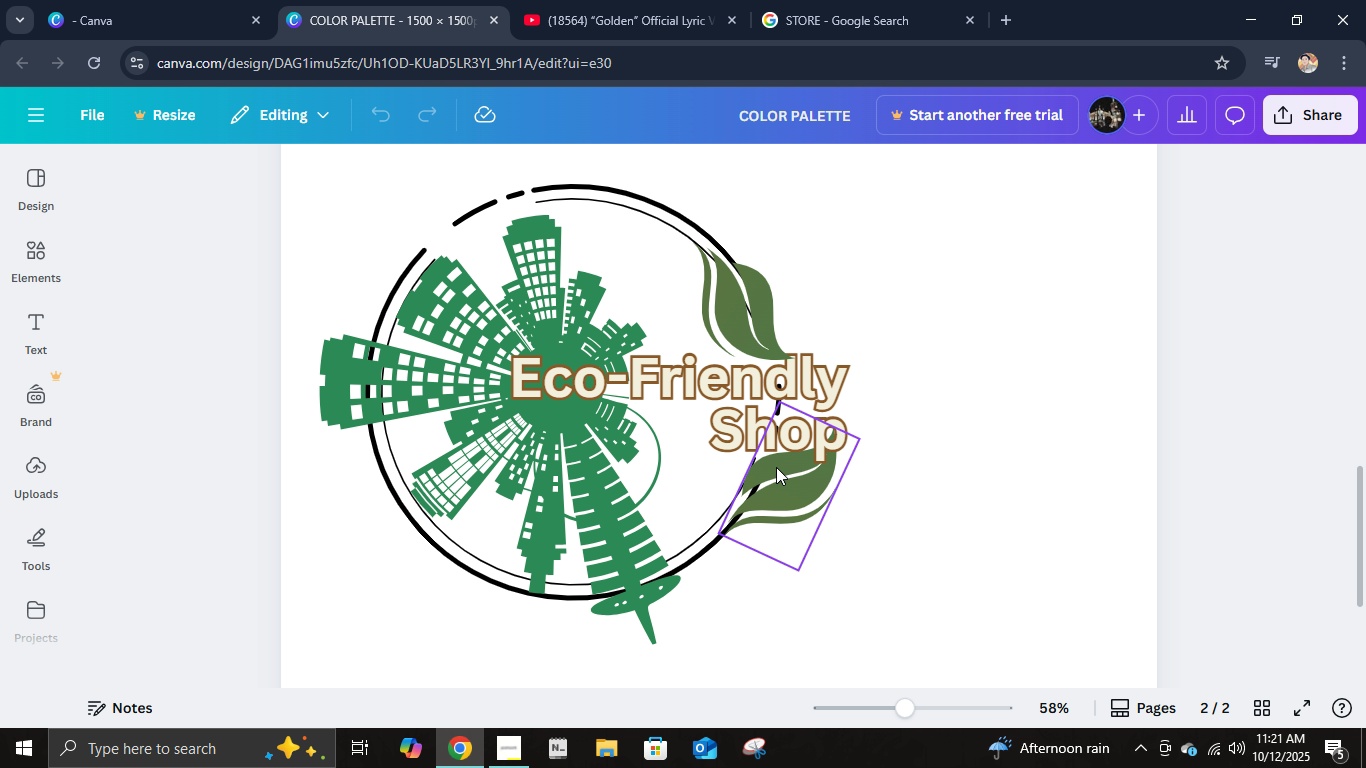 
hold_key(key=ControlLeft, duration=0.39)
scroll: coordinate [640, 419], scroll_direction: up, amount: 1.0
 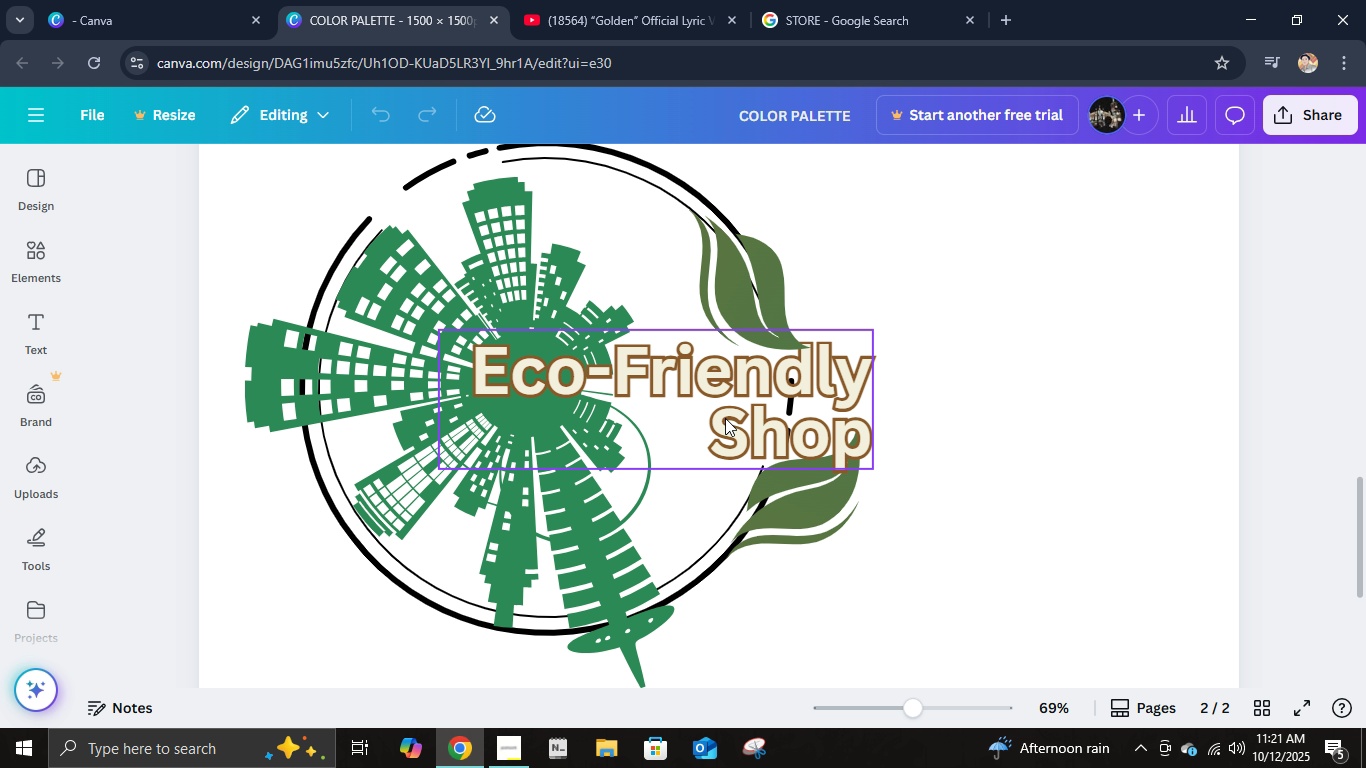 
scroll: coordinate [728, 418], scroll_direction: none, amount: 0.0
 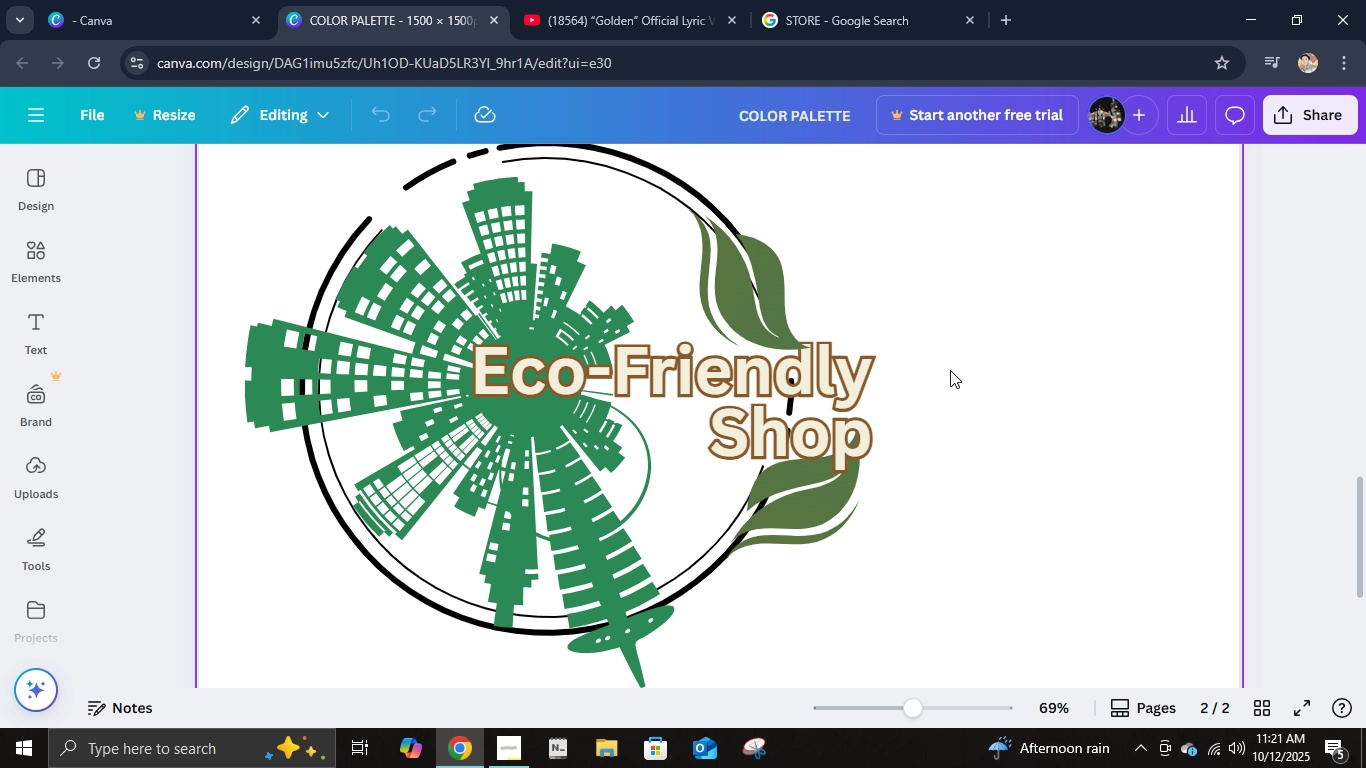 
left_click([978, 365])
 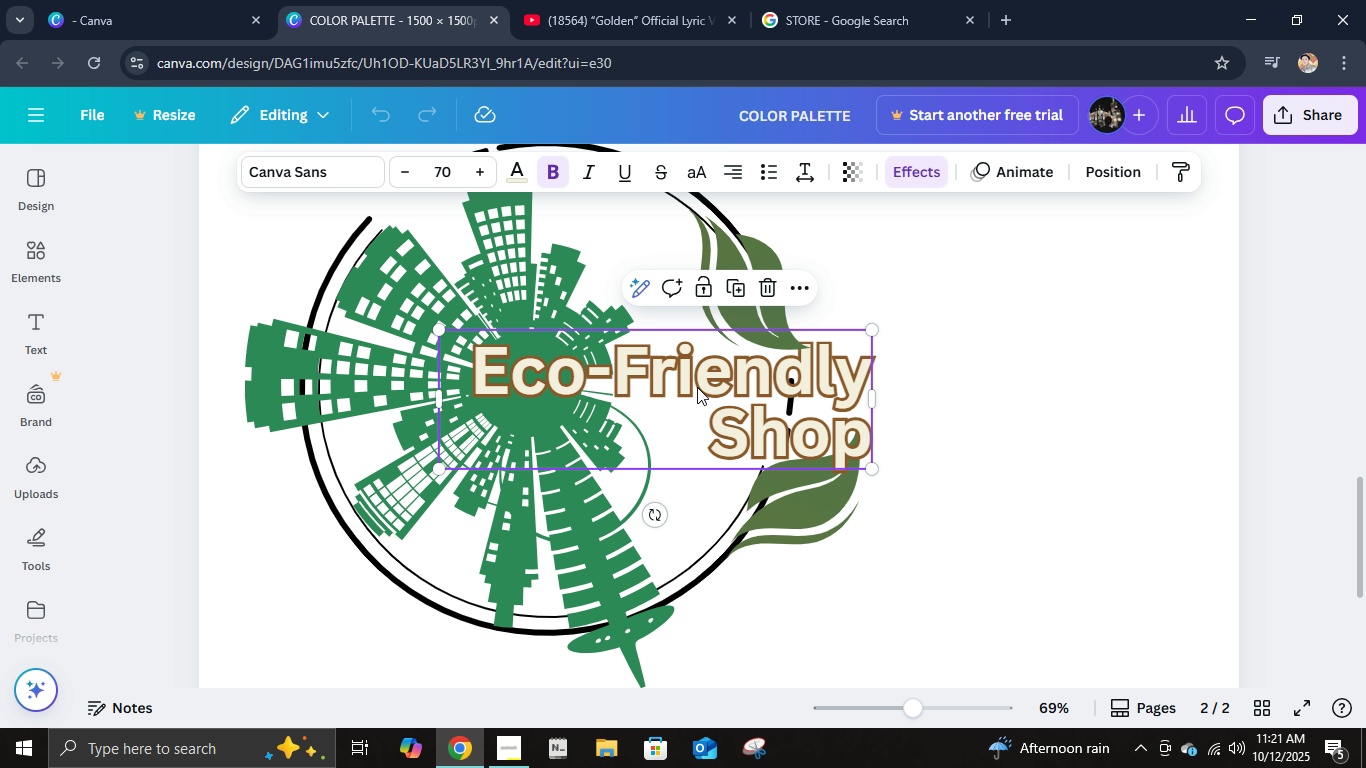 
left_click([697, 387])
 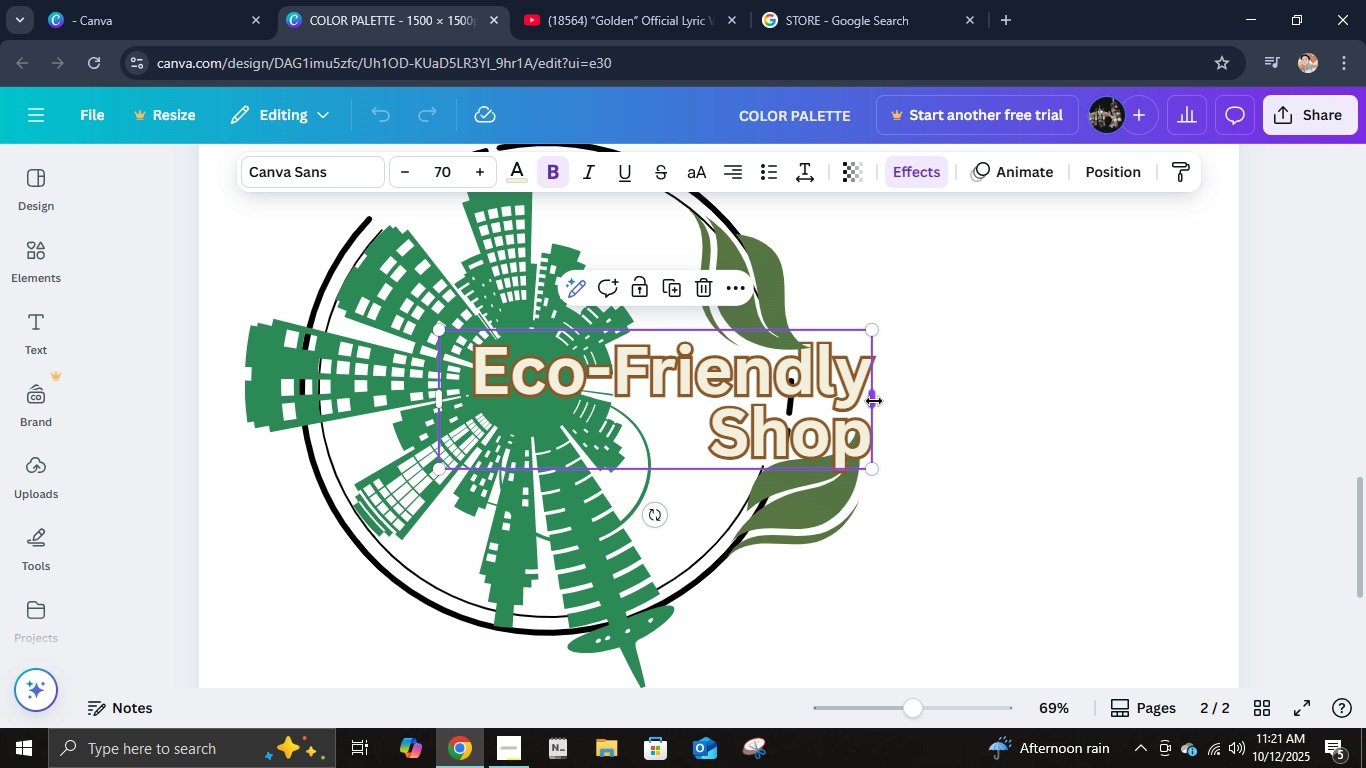 
hold_key(key=ArrowRight, duration=1.53)
 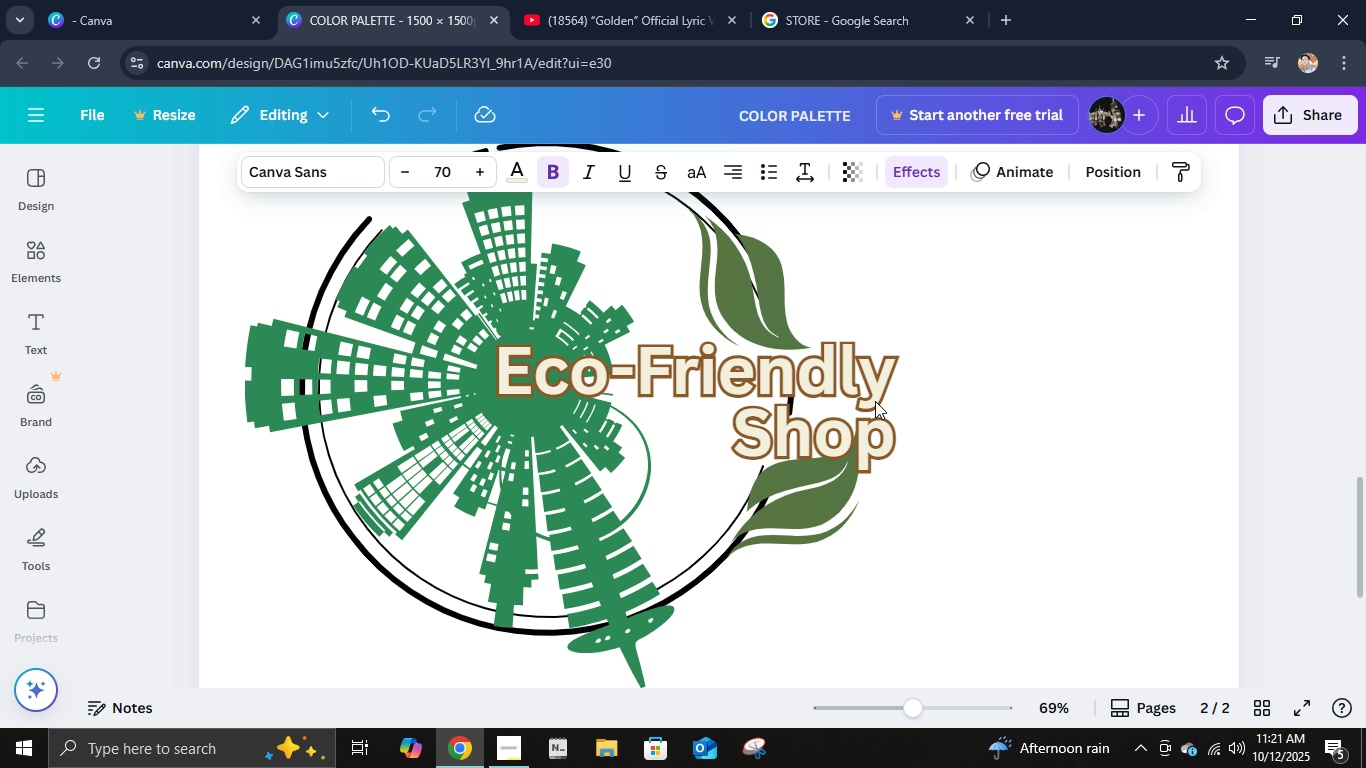 
key(ArrowRight)
 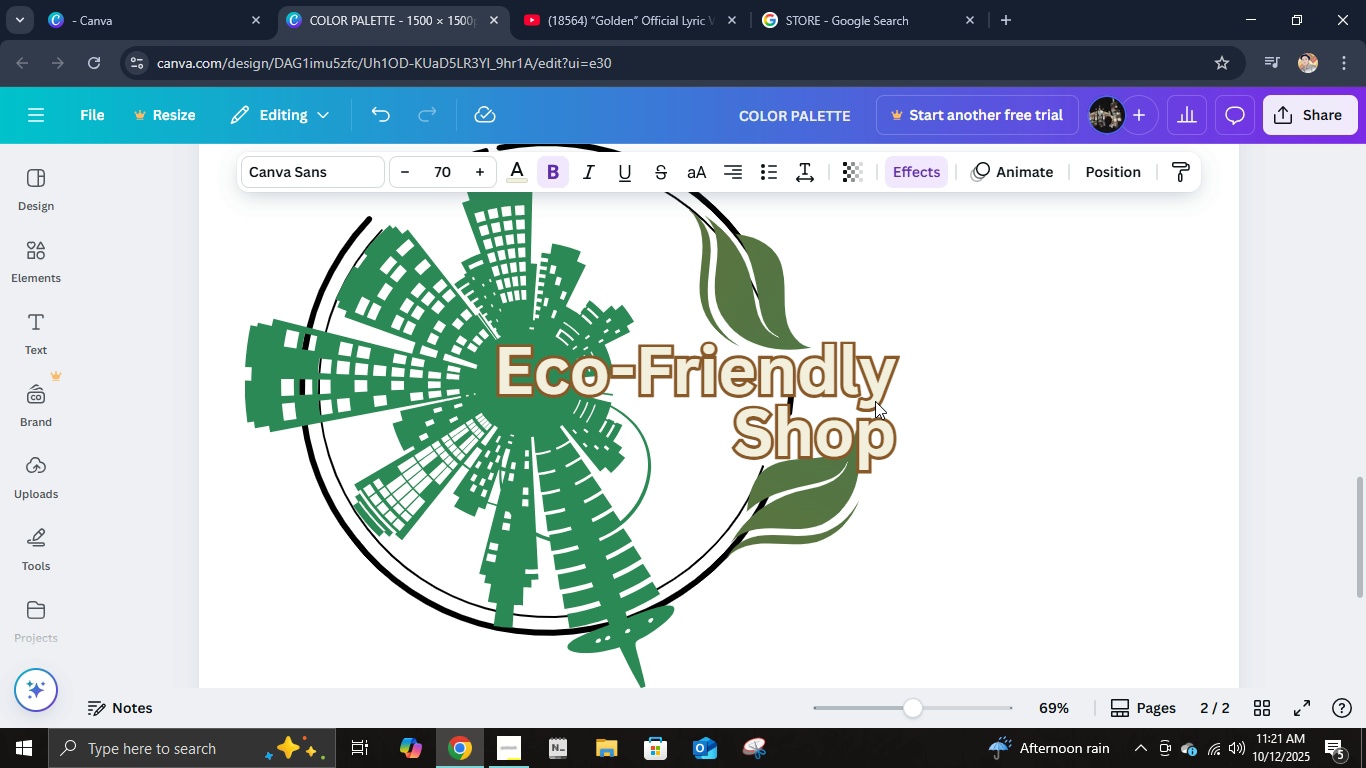 
key(ArrowRight)
 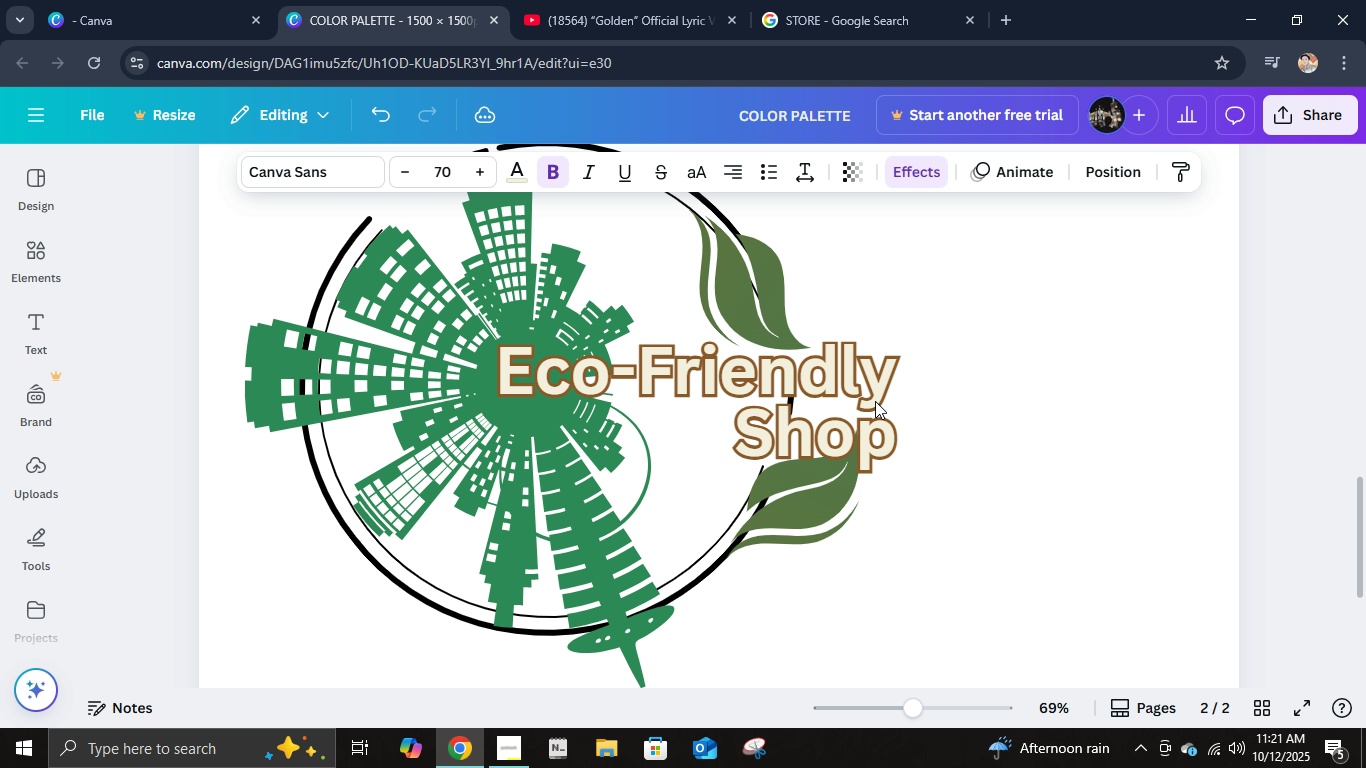 
key(ArrowRight)
 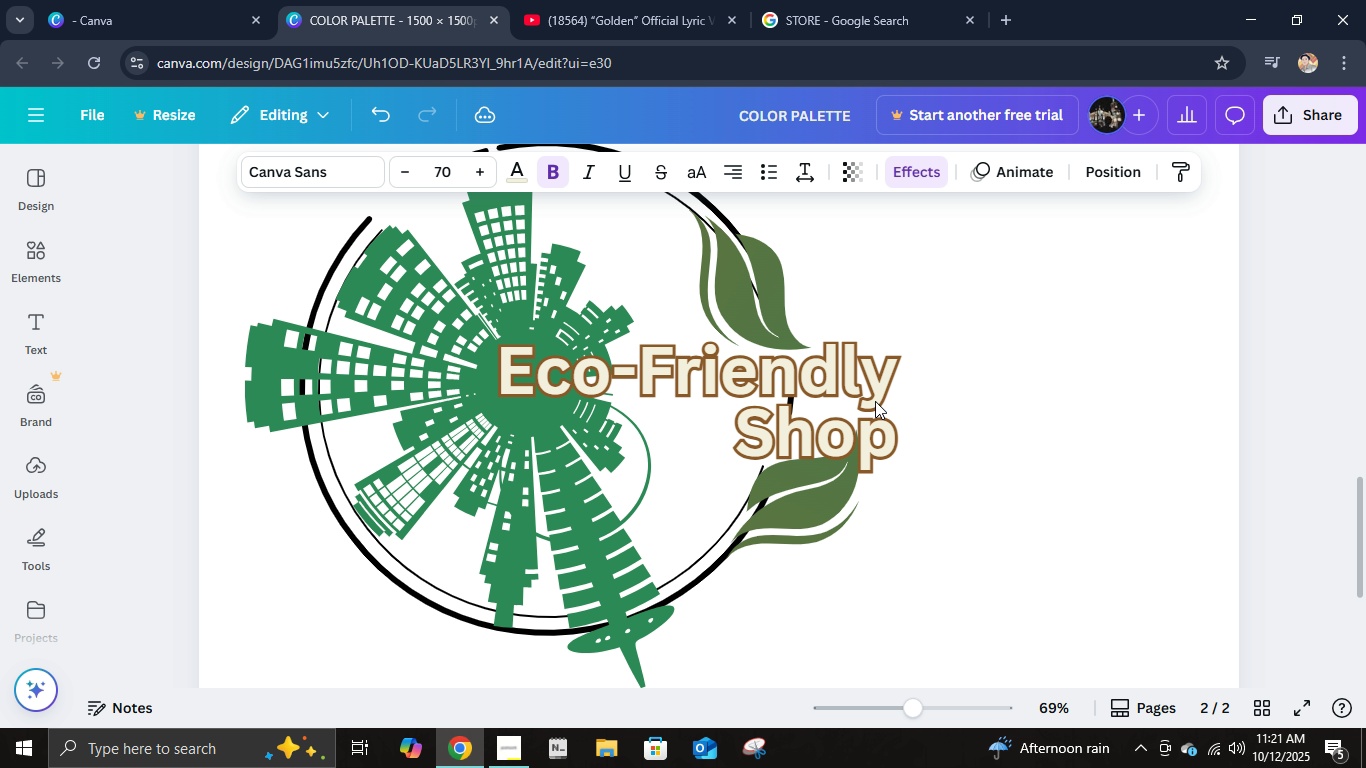 
key(ArrowRight)
 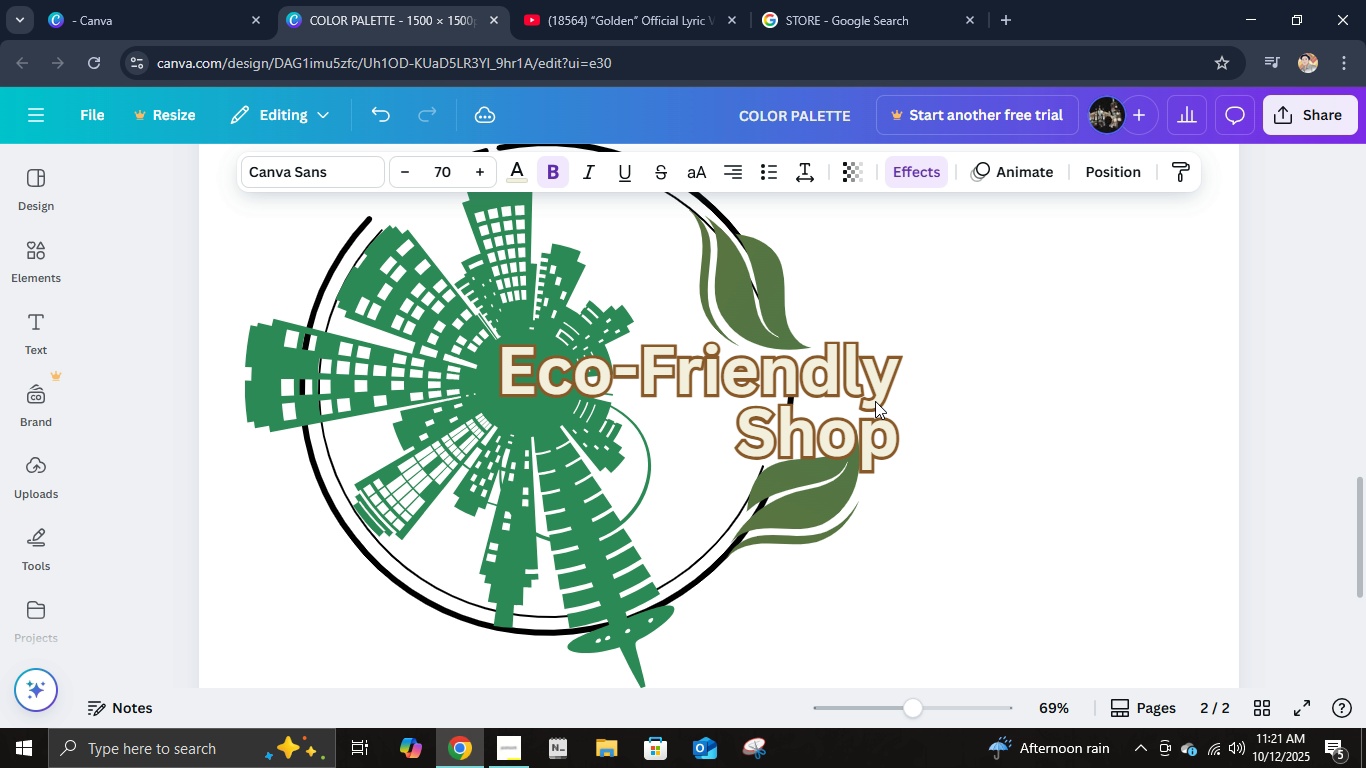 
key(ArrowRight)
 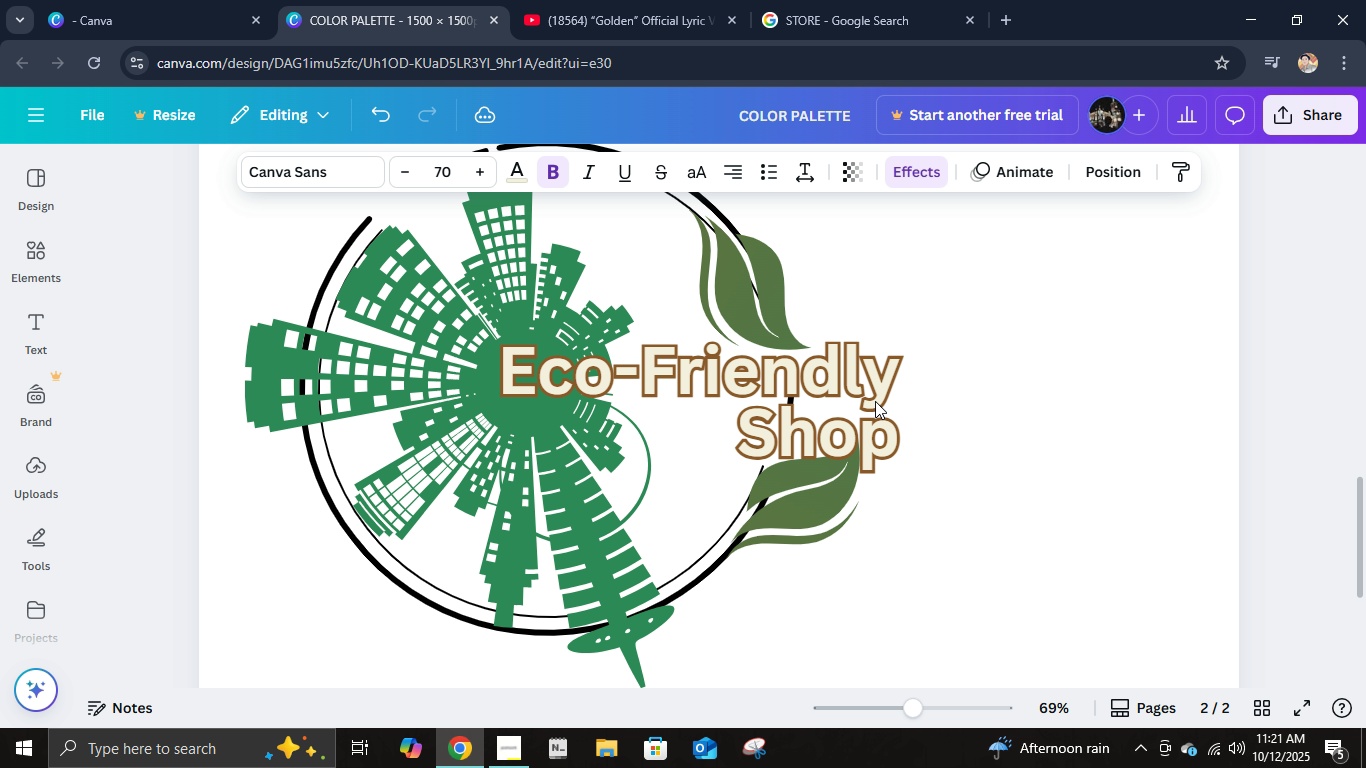 
key(ArrowRight)
 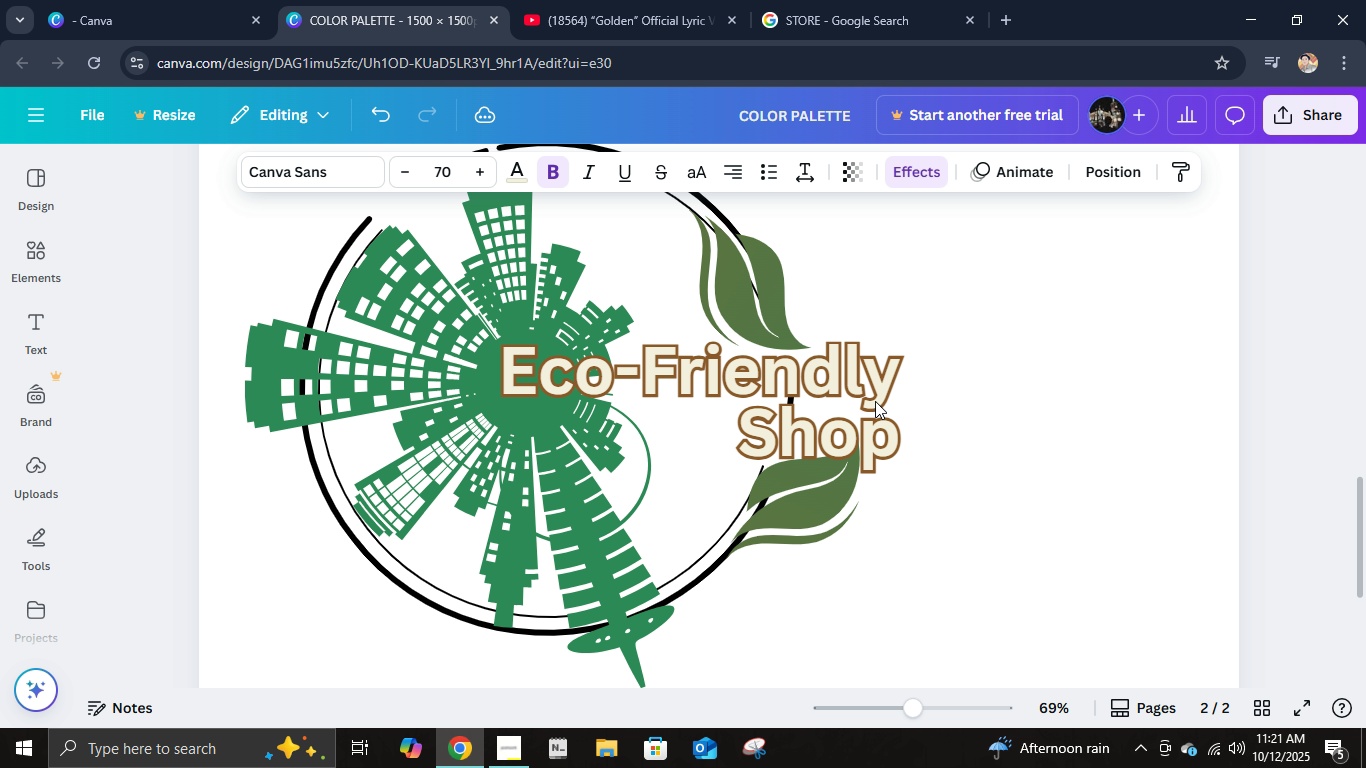 
key(ArrowRight)
 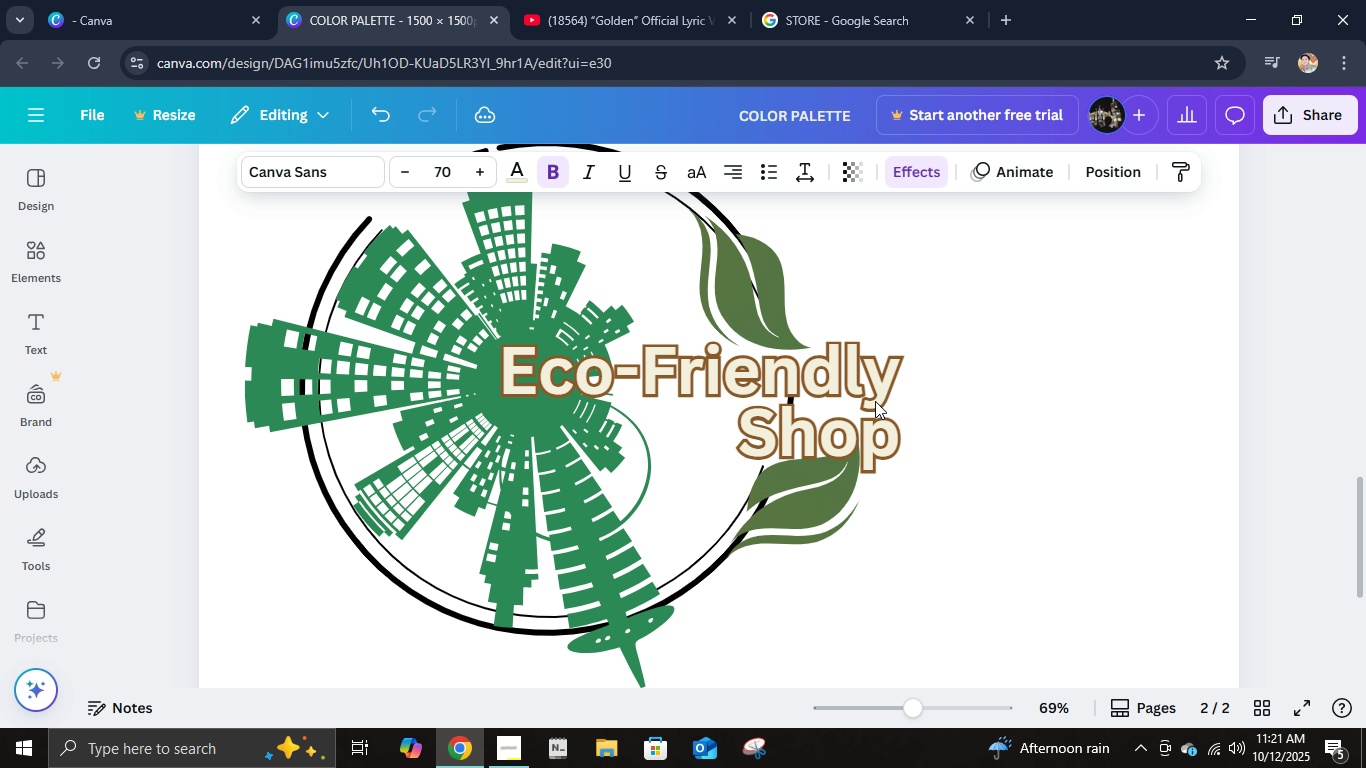 
hold_key(key=ArrowLeft, duration=0.42)
 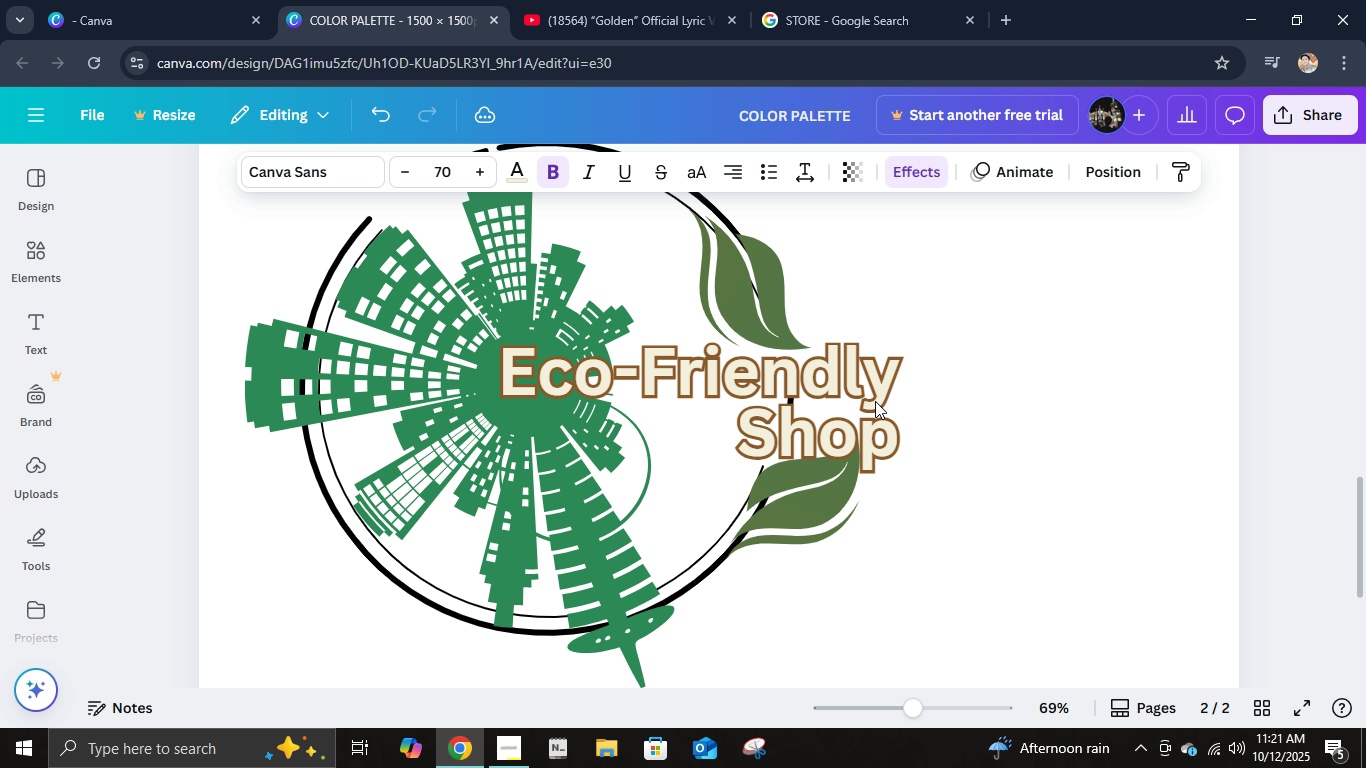 
hold_key(key=ArrowDown, duration=0.8)
 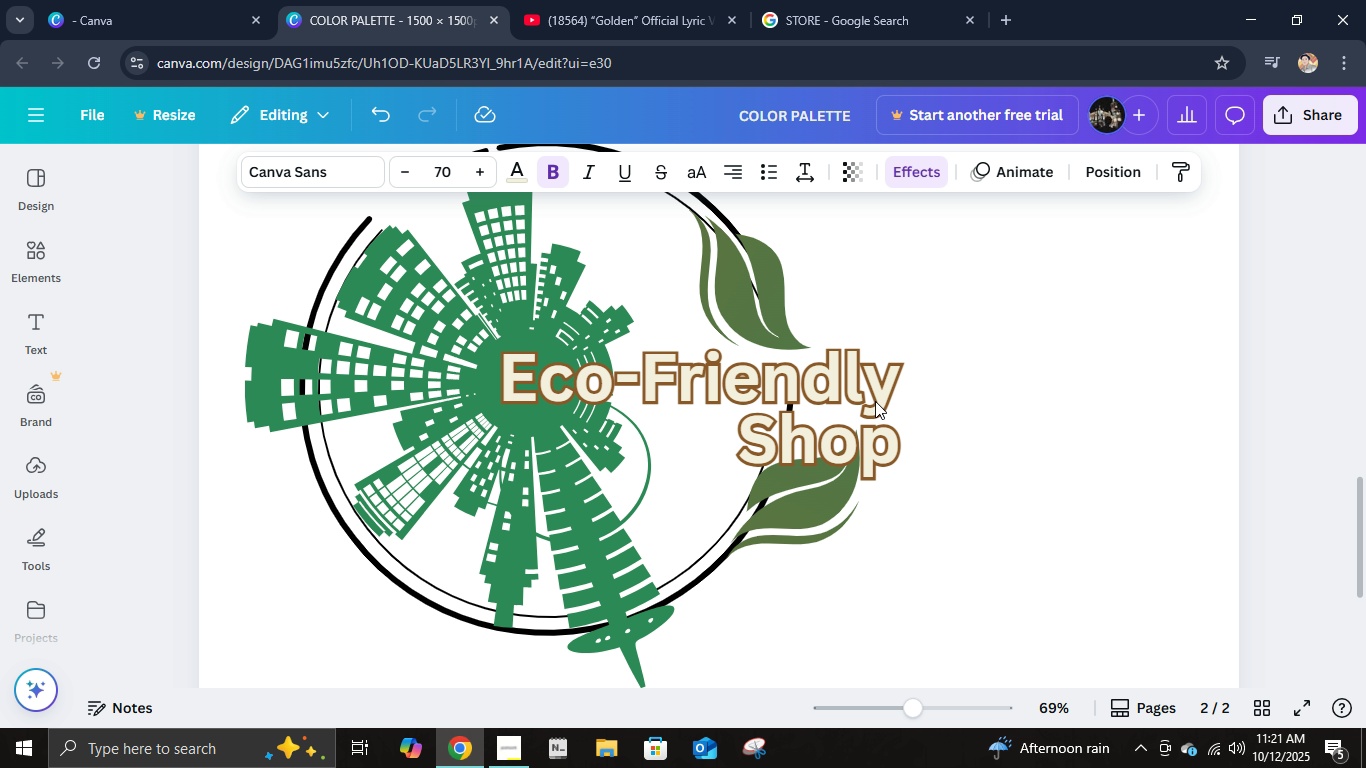 
hold_key(key=ArrowRight, duration=1.22)
 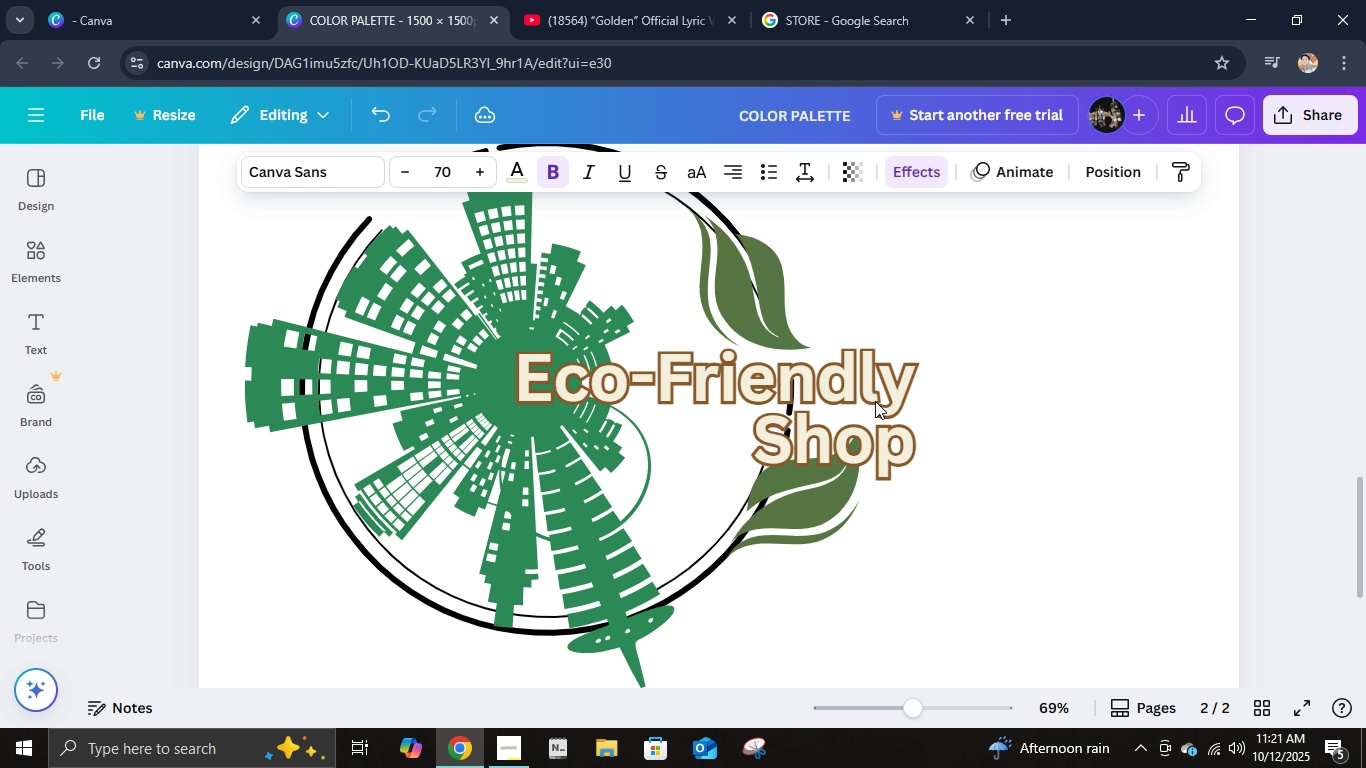 
key(ArrowLeft)
 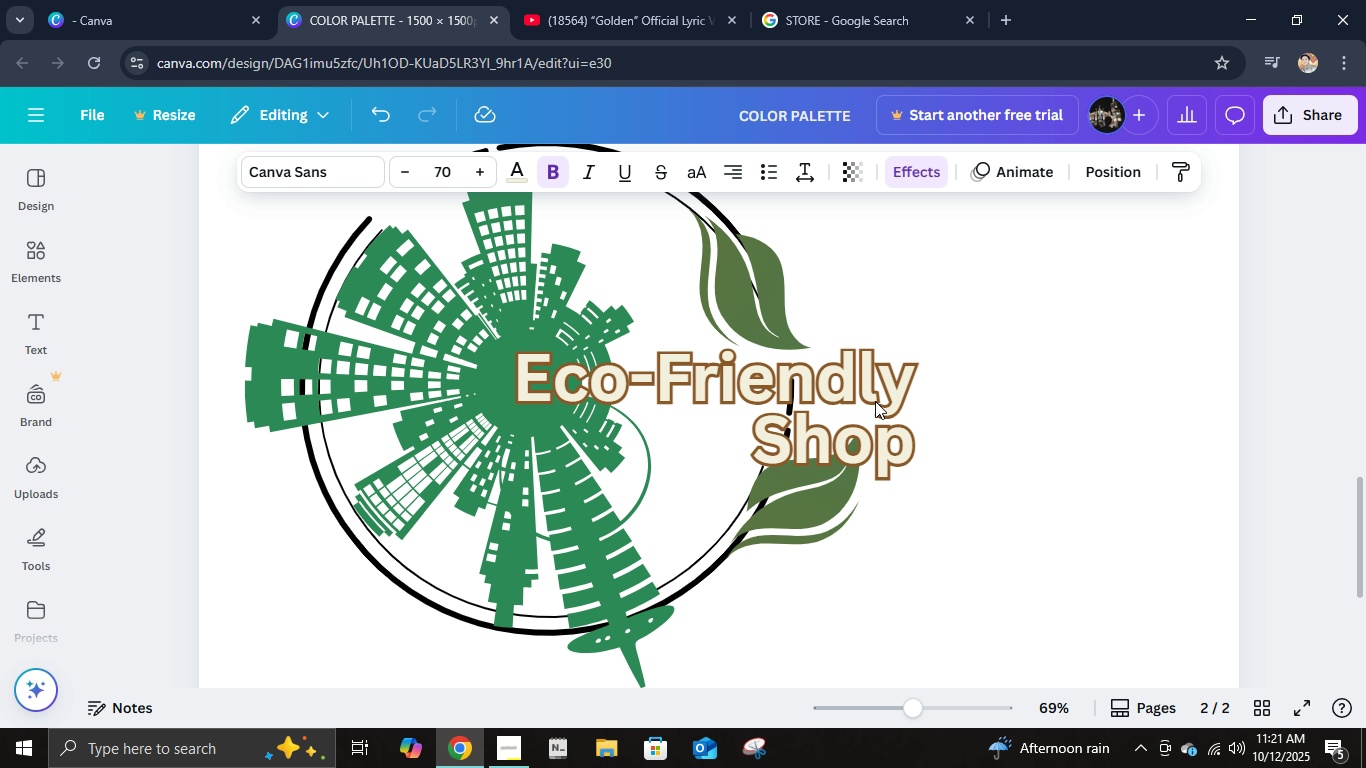 
key(ArrowDown)
 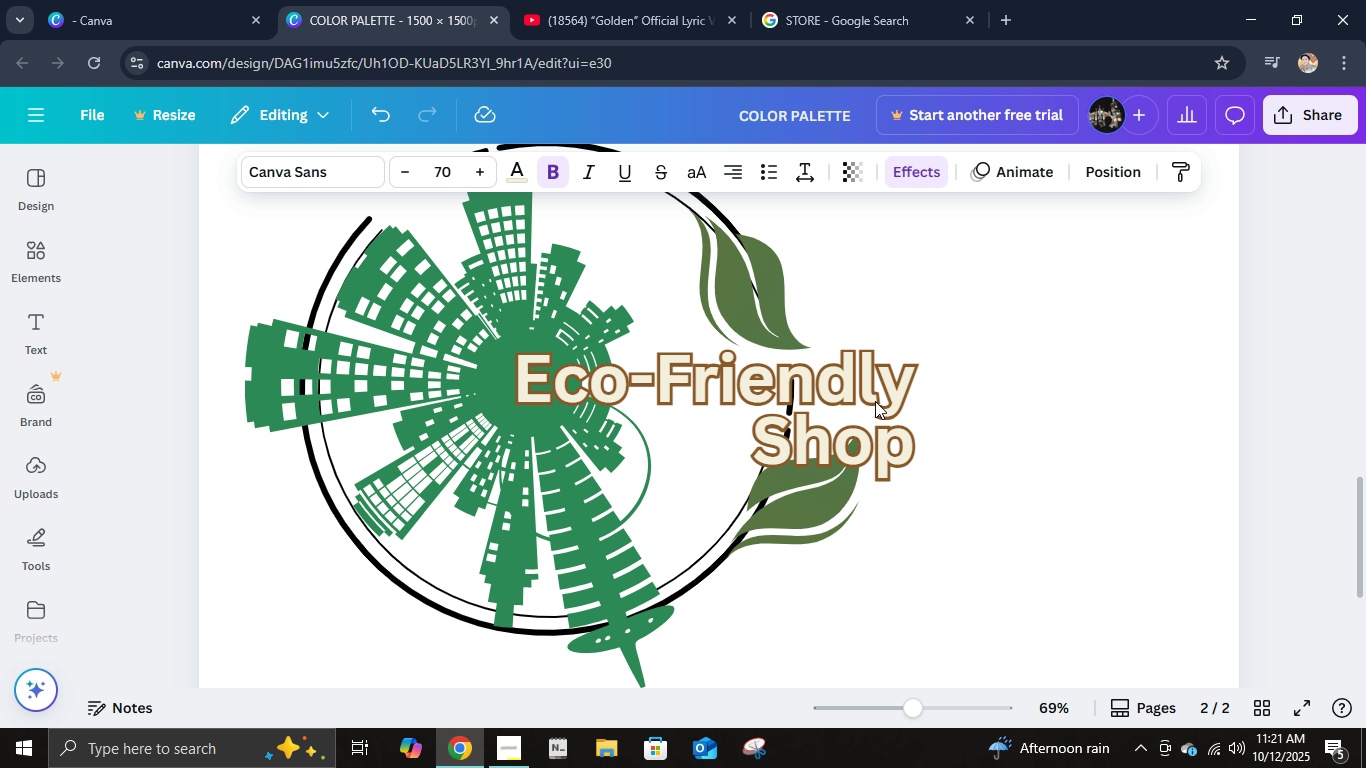 
key(ArrowDown)
 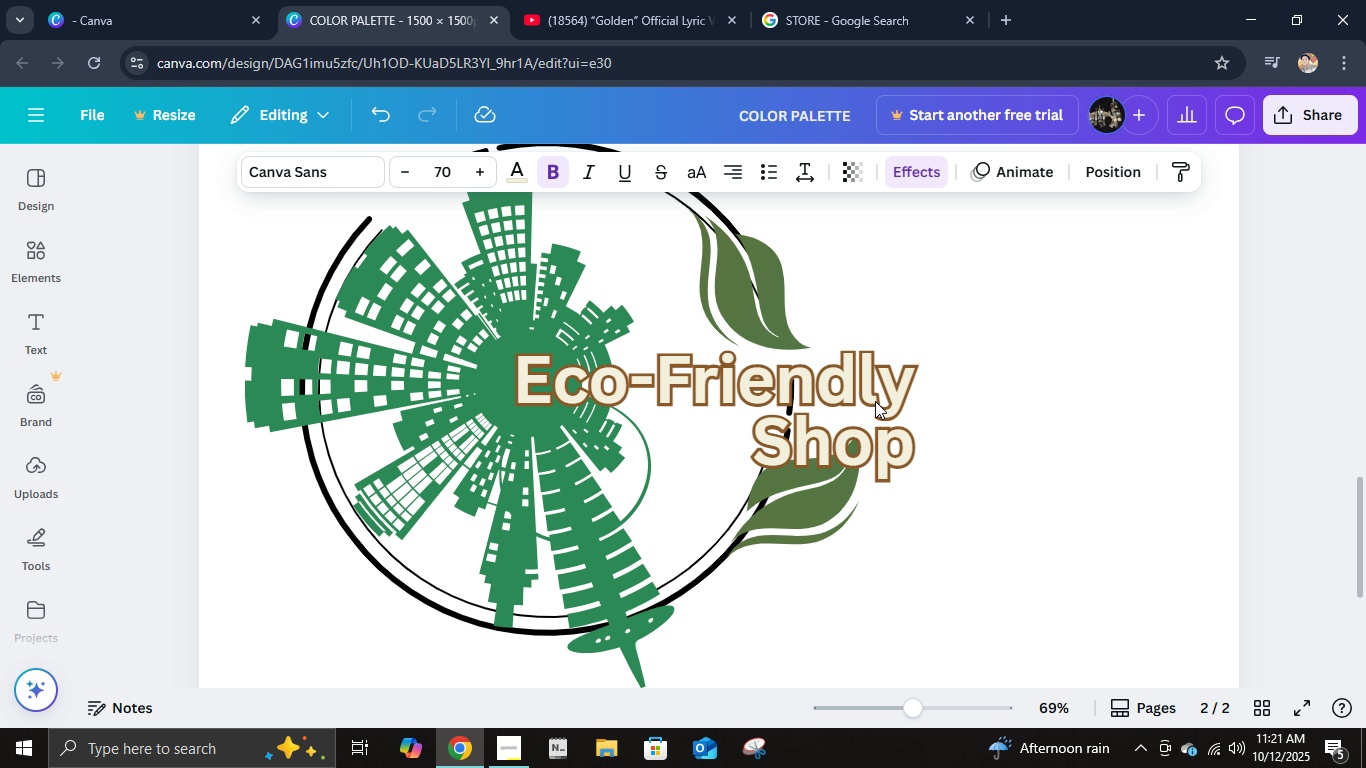 
key(ArrowDown)
 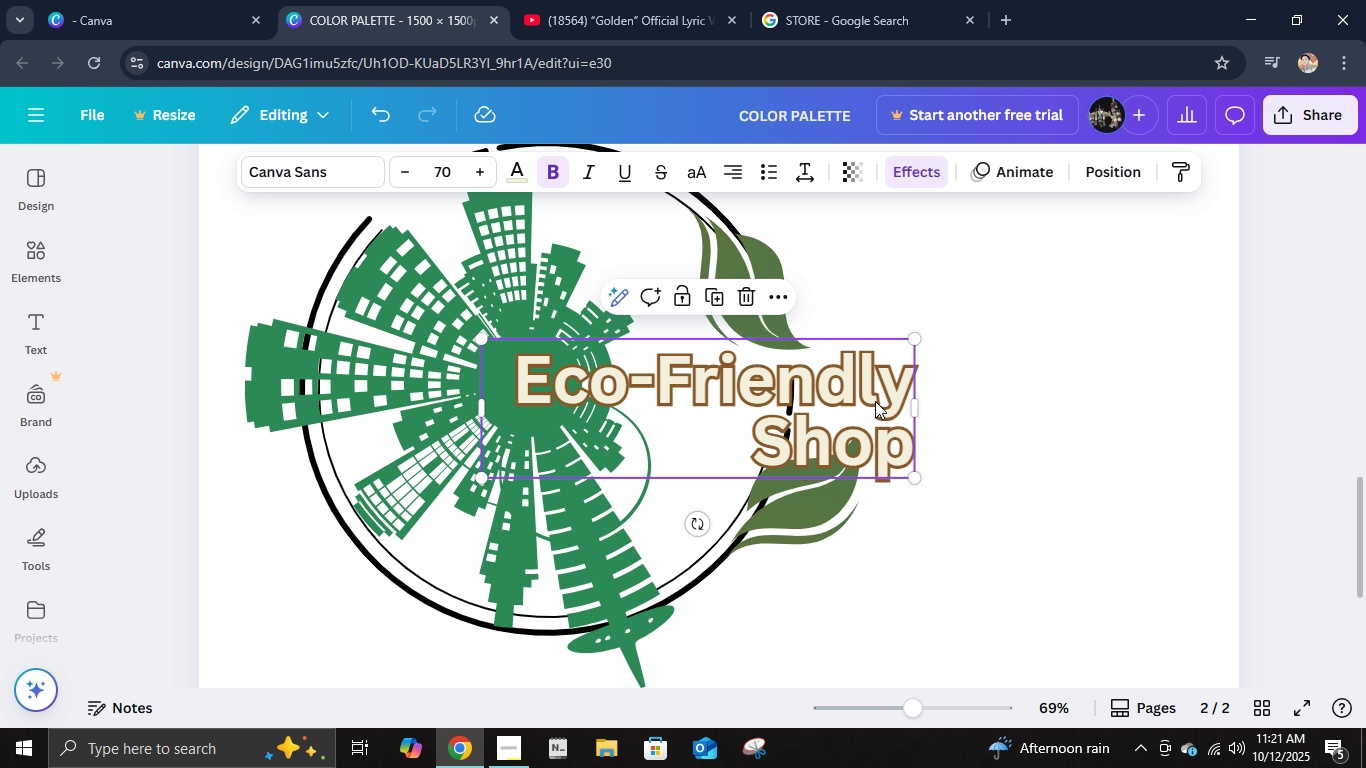 
key(ArrowRight)
 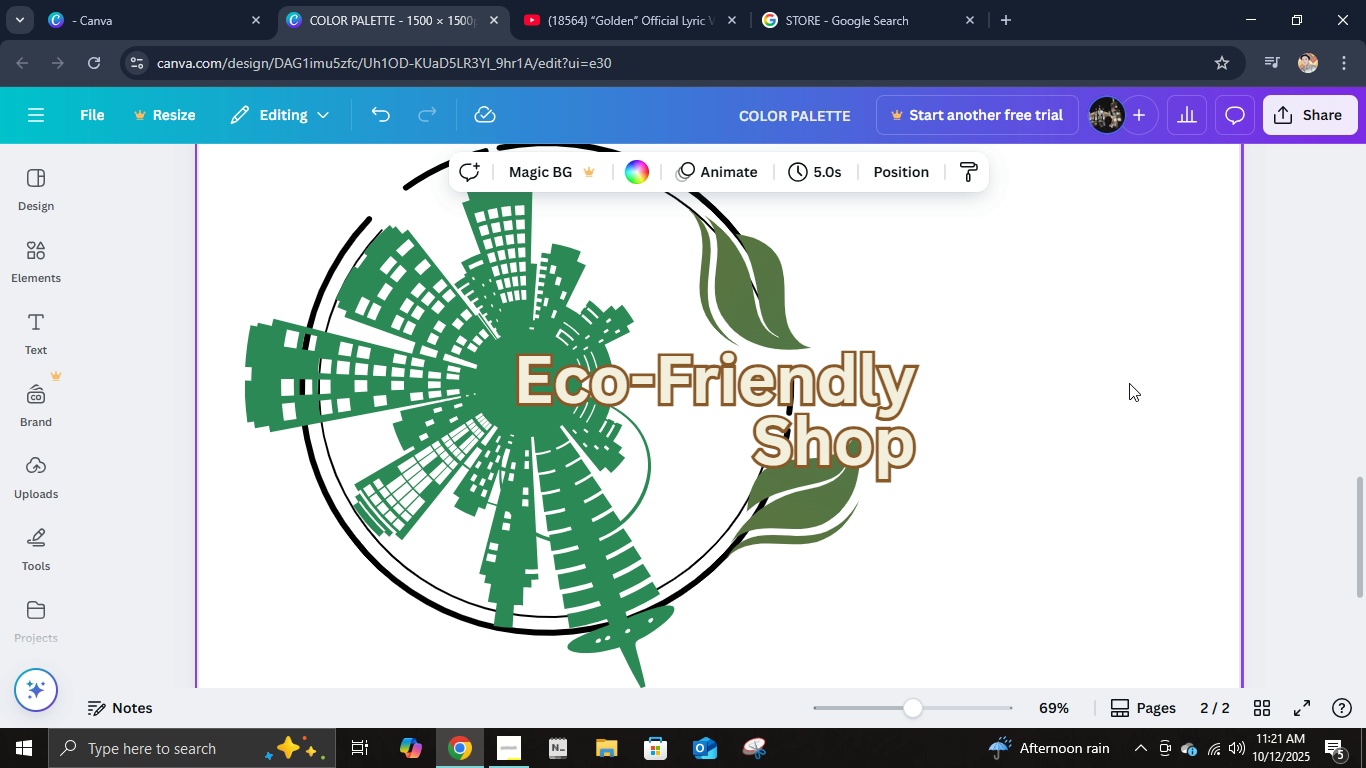 
left_click([1129, 383])
 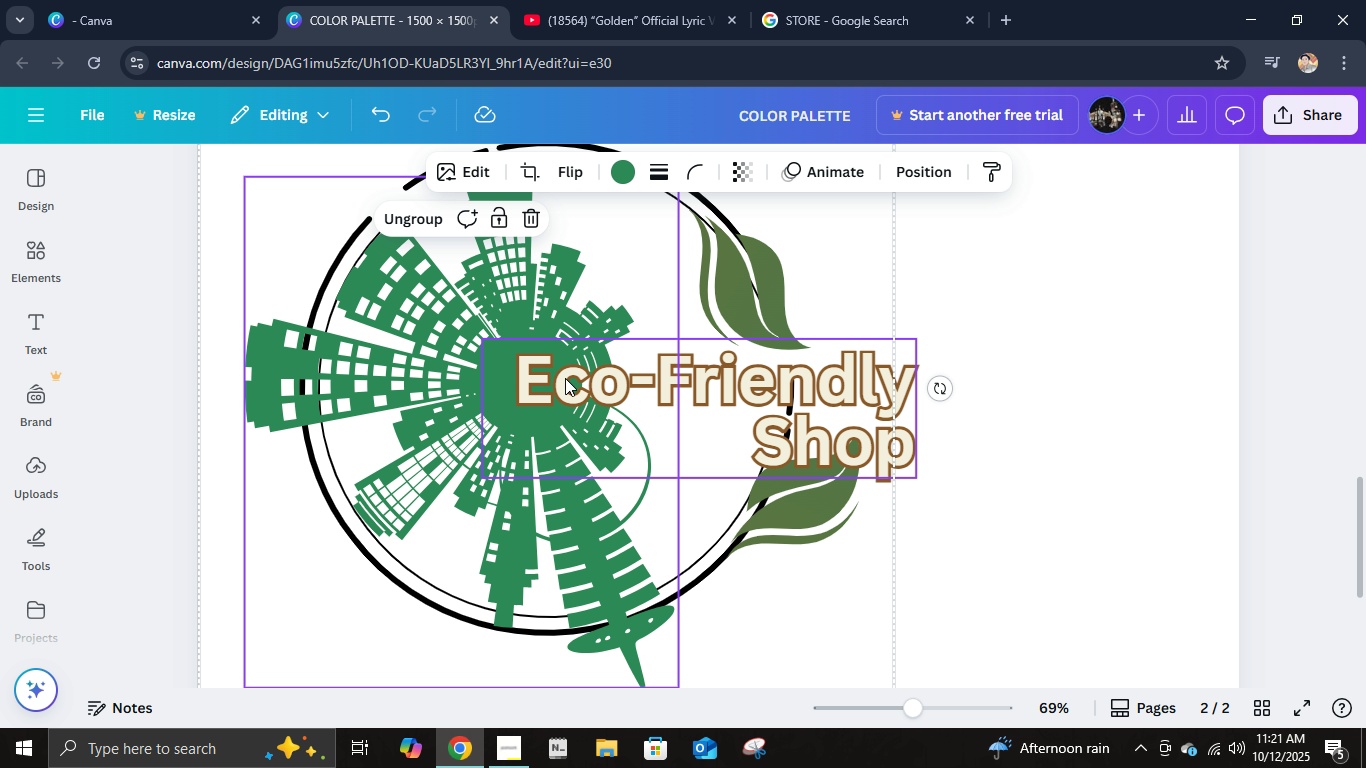 
left_click([410, 223])
 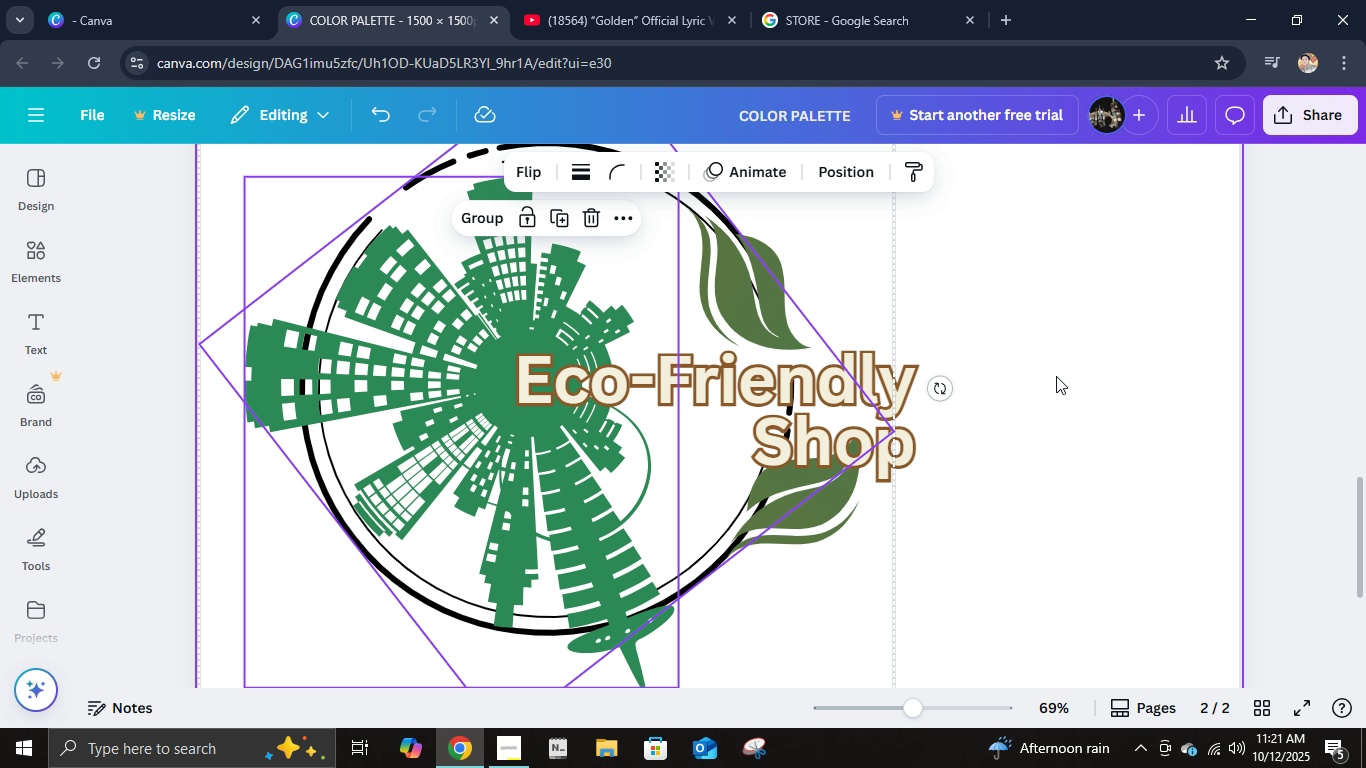 
left_click([1057, 376])
 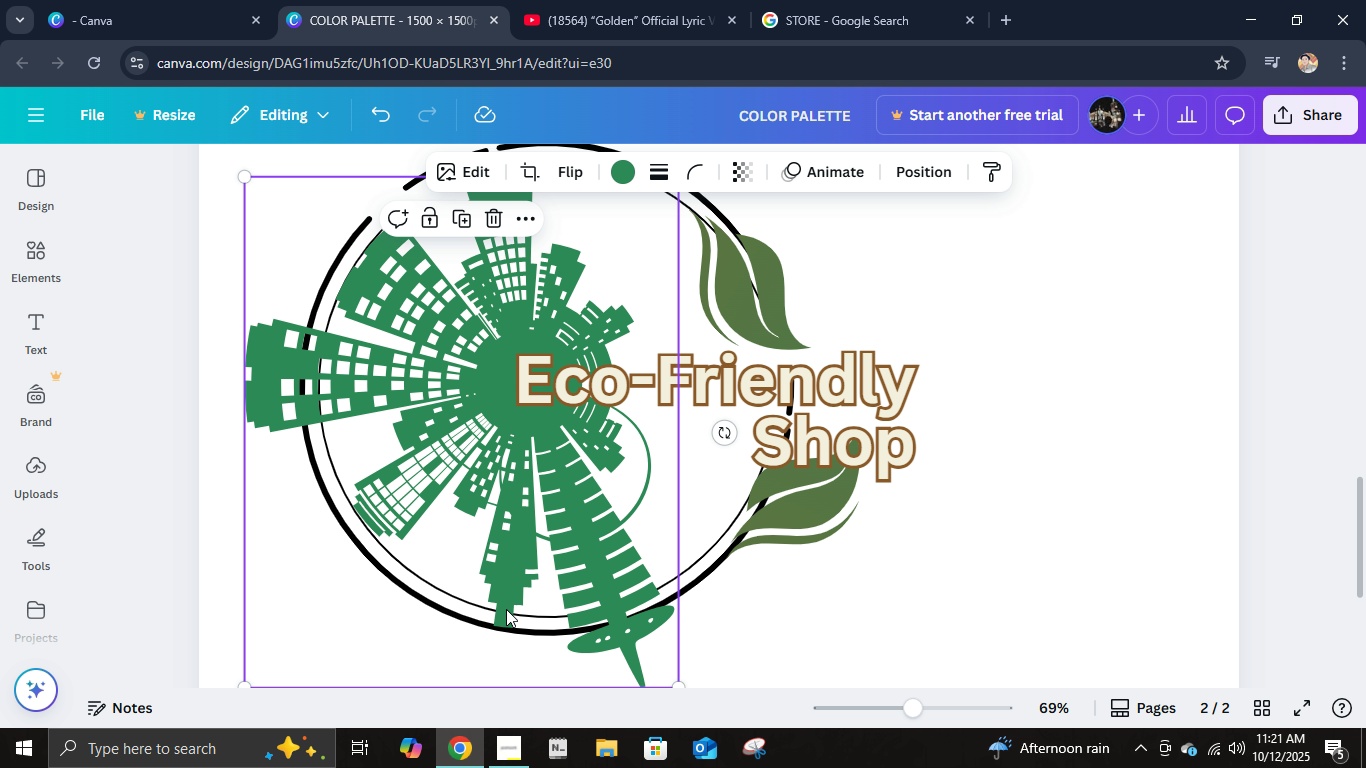 
left_click([506, 609])
 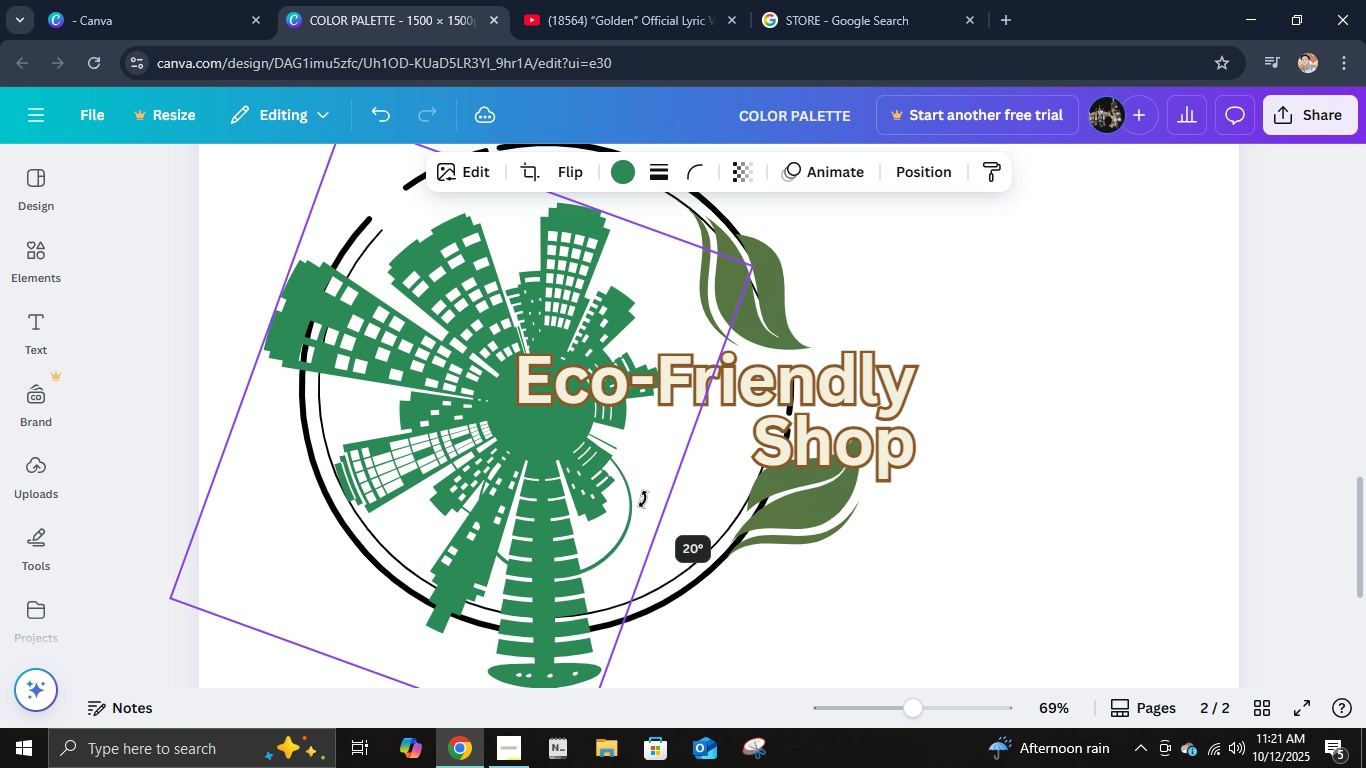 
wait(8.83)
 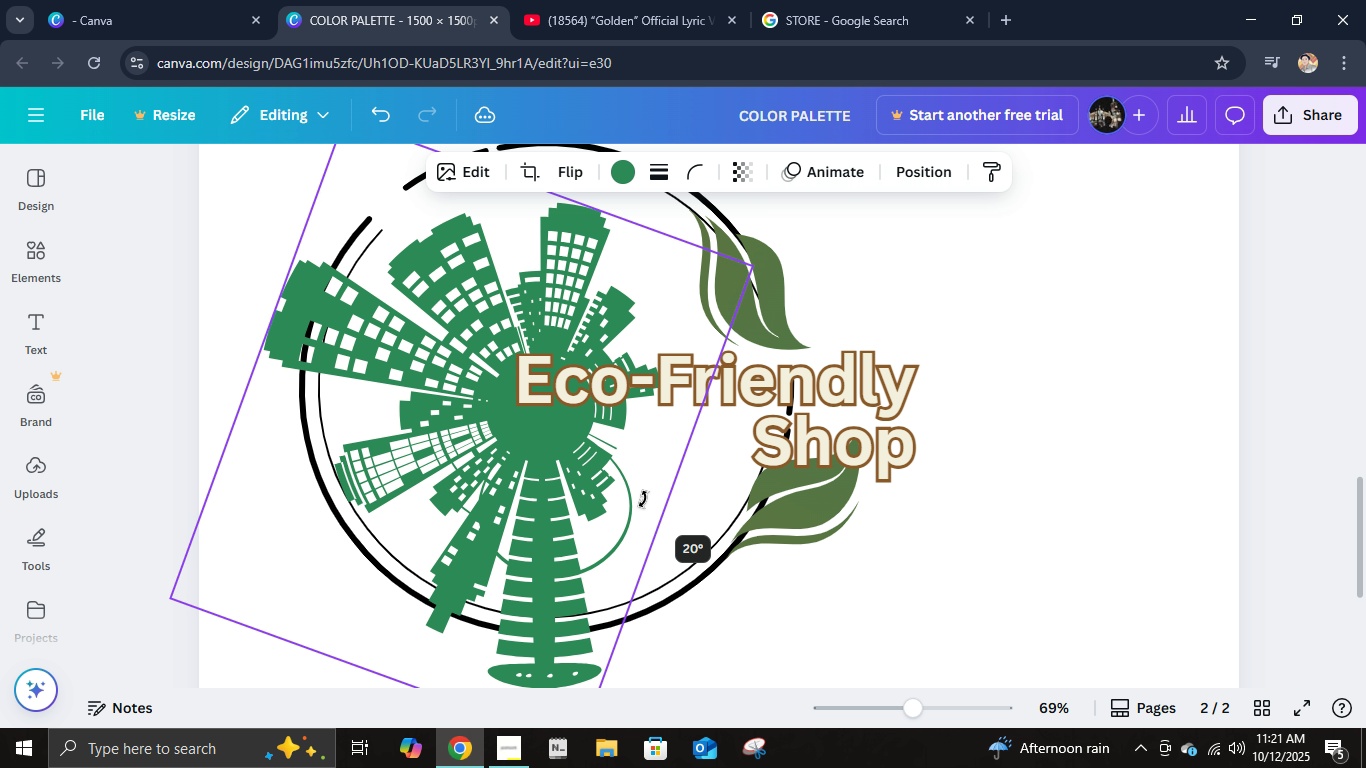 
scroll: coordinate [566, 472], scroll_direction: up, amount: 2.0
 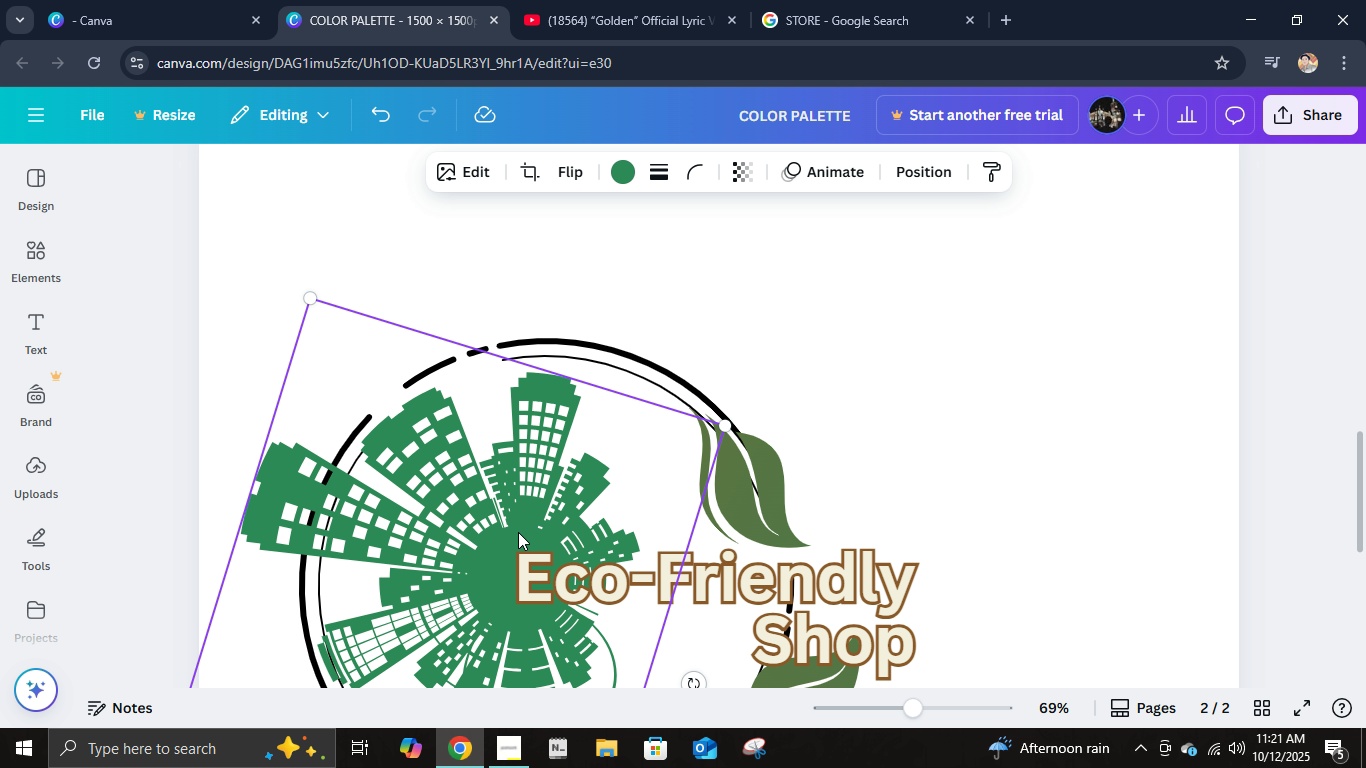 
scroll: coordinate [518, 532], scroll_direction: down, amount: 1.0
 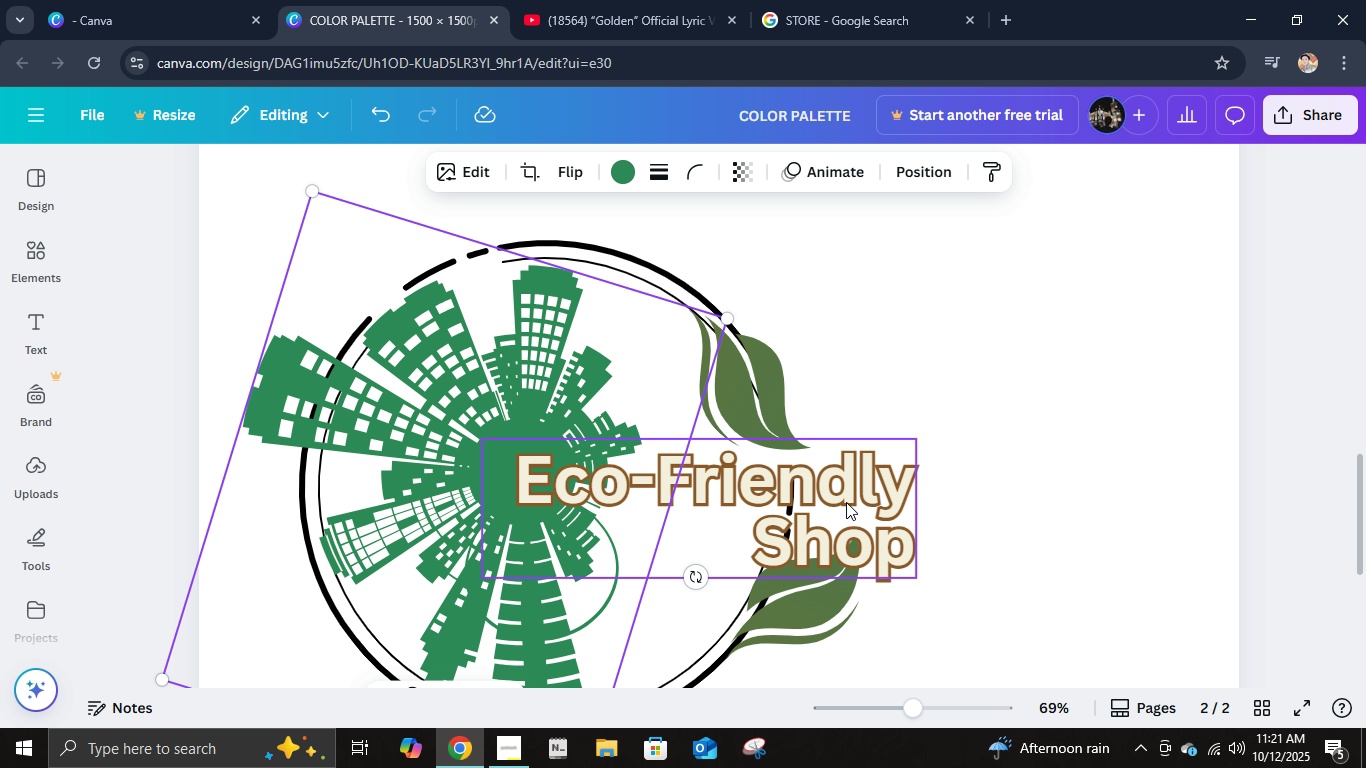 
left_click([893, 491])
 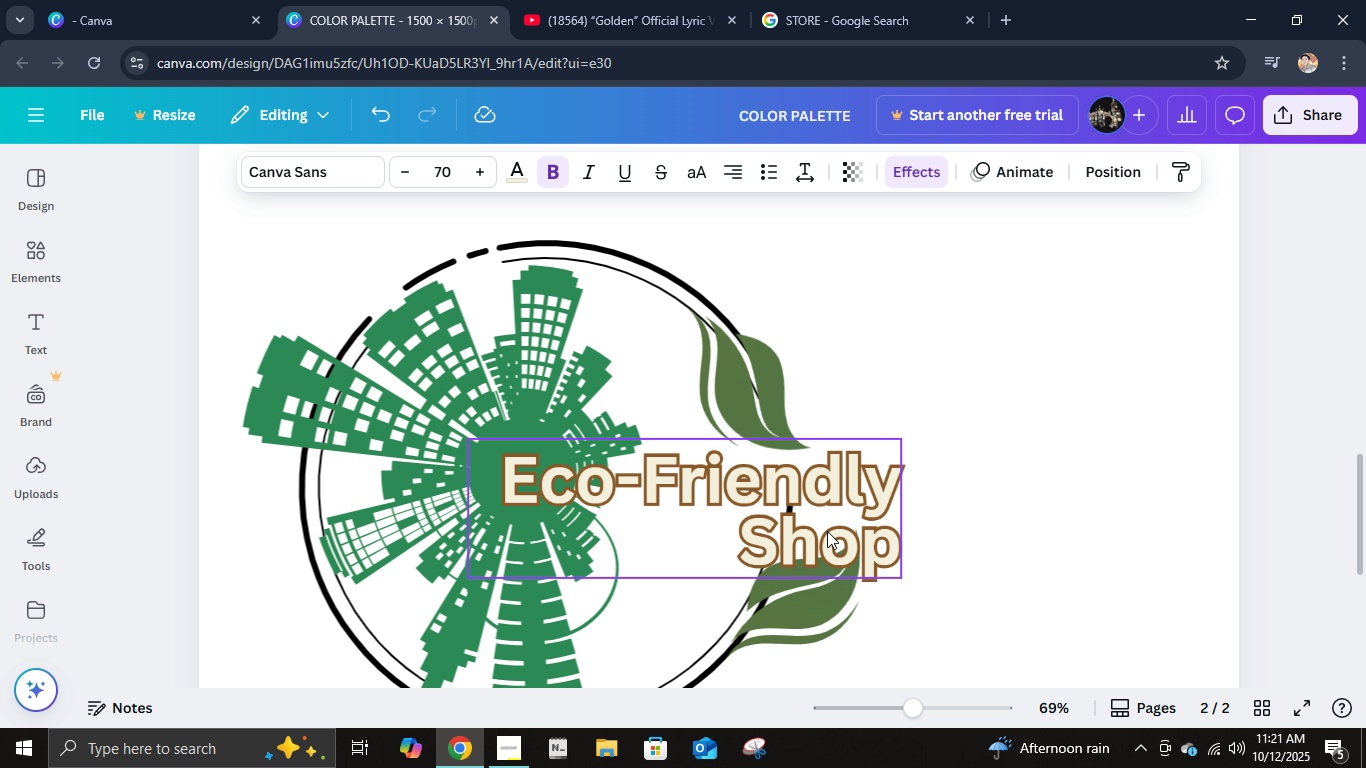 
left_click([1002, 484])
 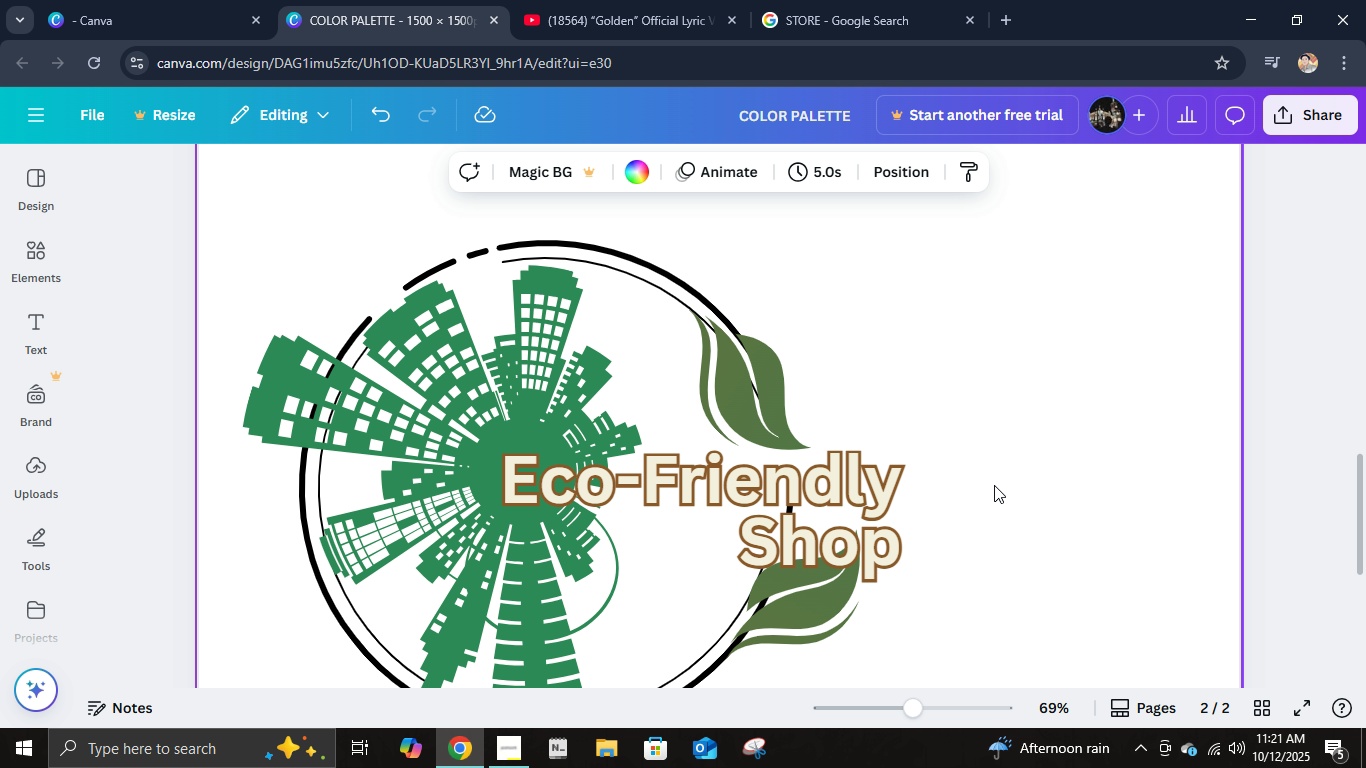 
scroll: coordinate [994, 485], scroll_direction: down, amount: 2.0
 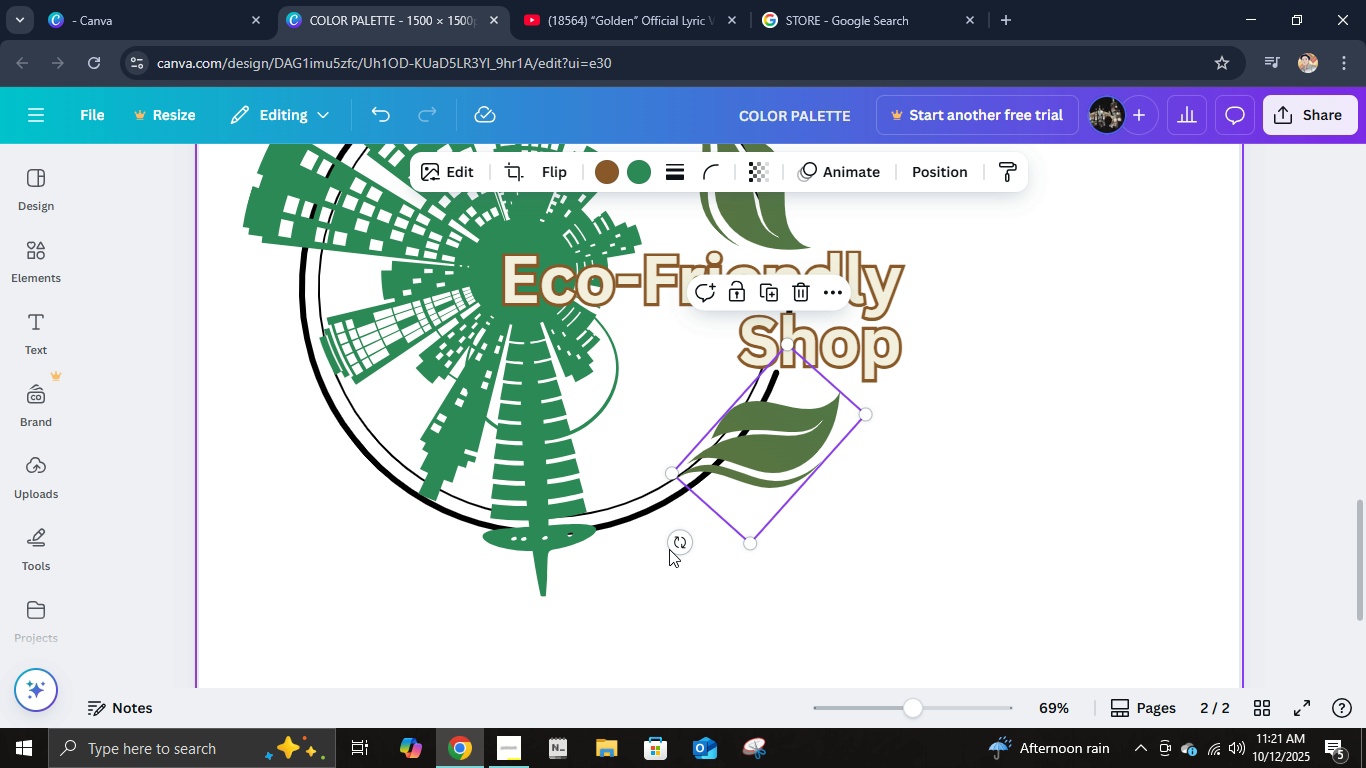 
left_click([743, 458])
 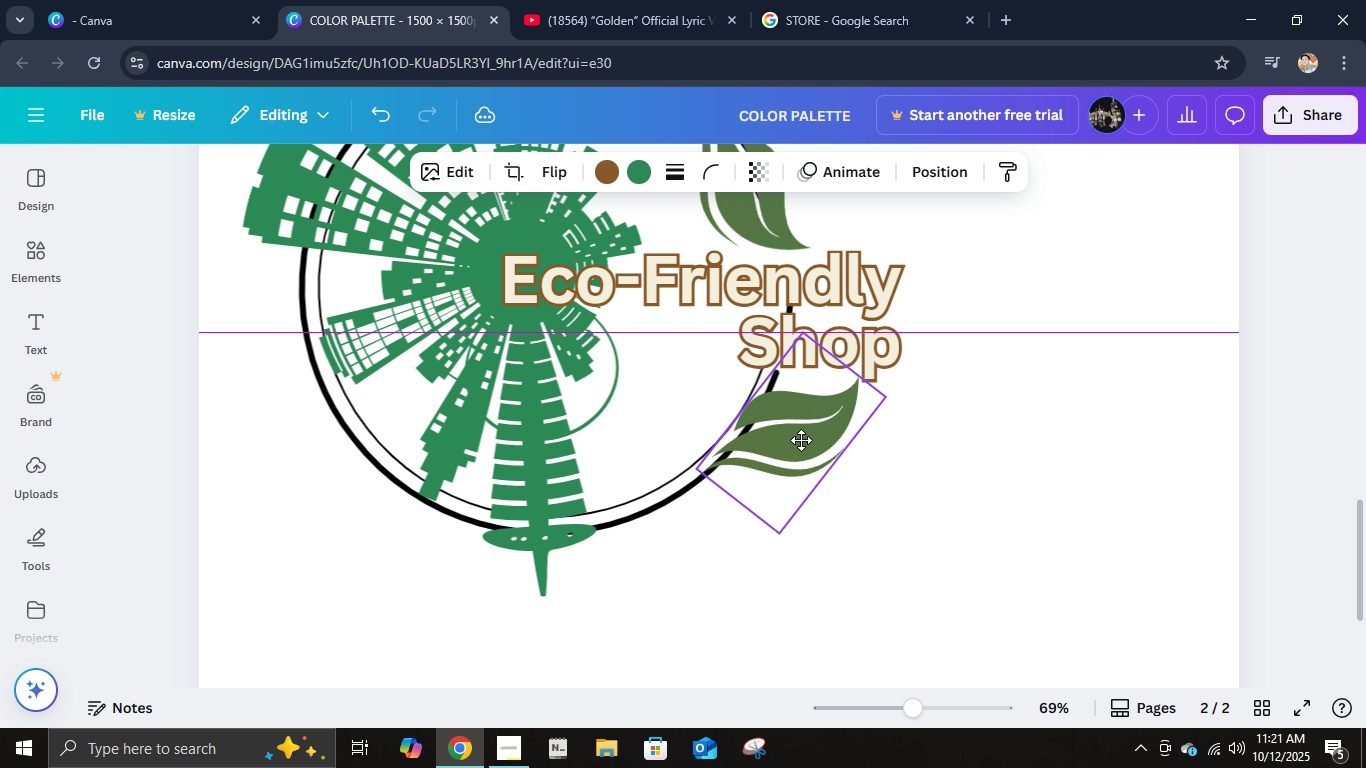 
wait(13.09)
 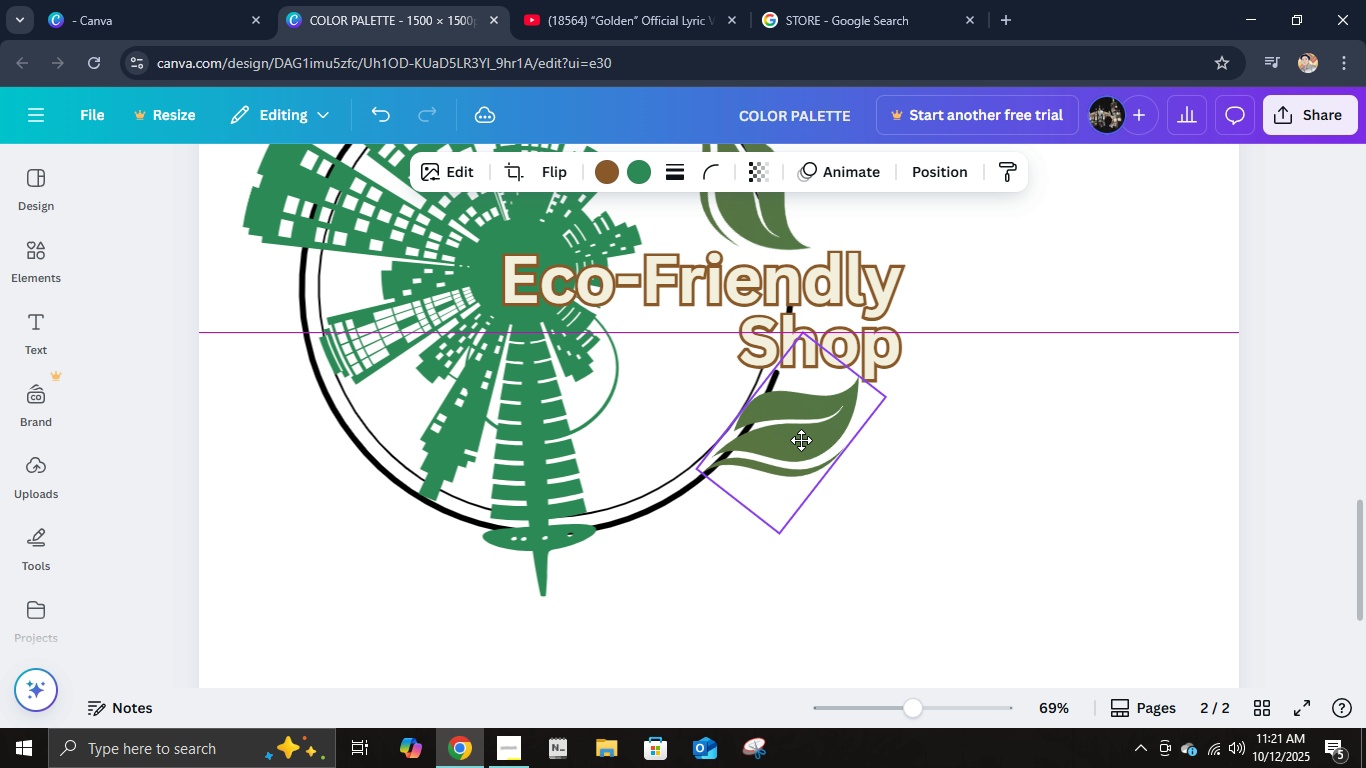 
left_click([1061, 441])
 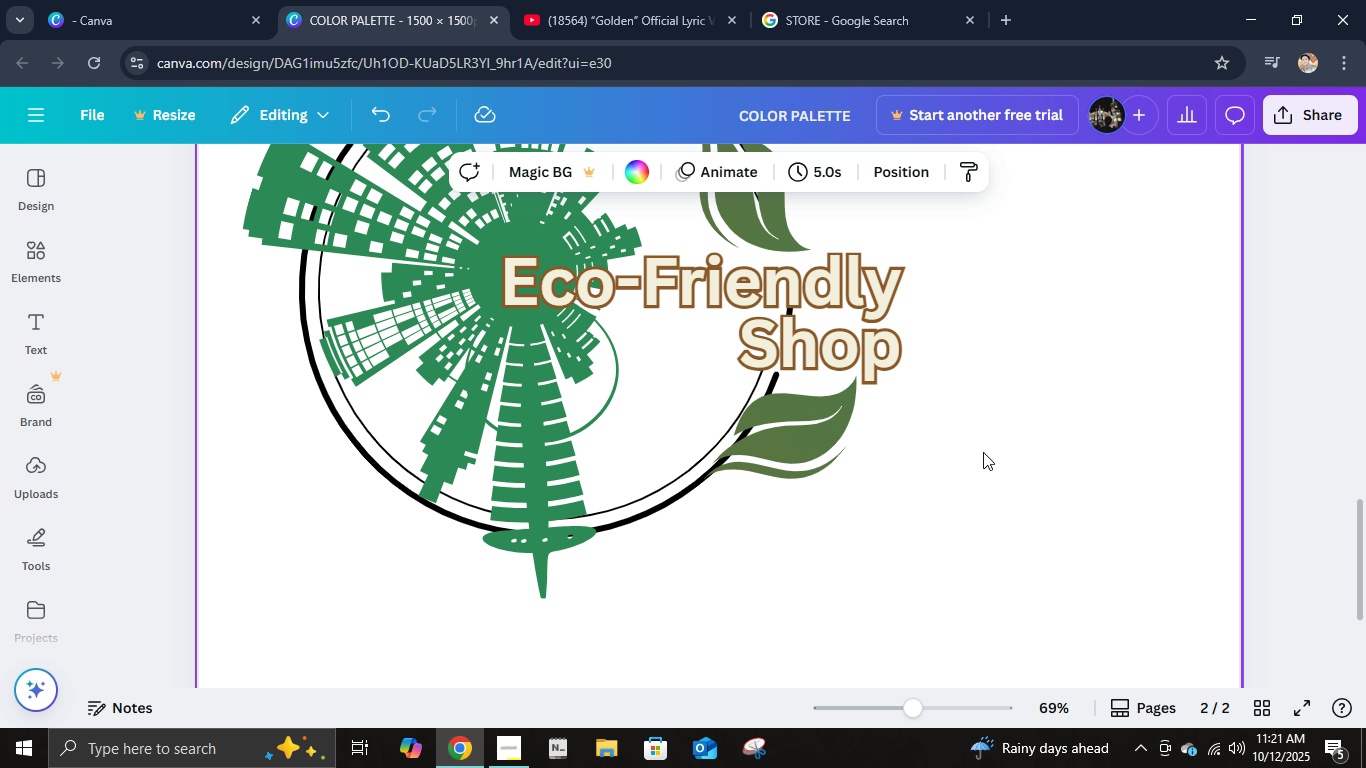 
scroll: coordinate [983, 452], scroll_direction: up, amount: 2.0
 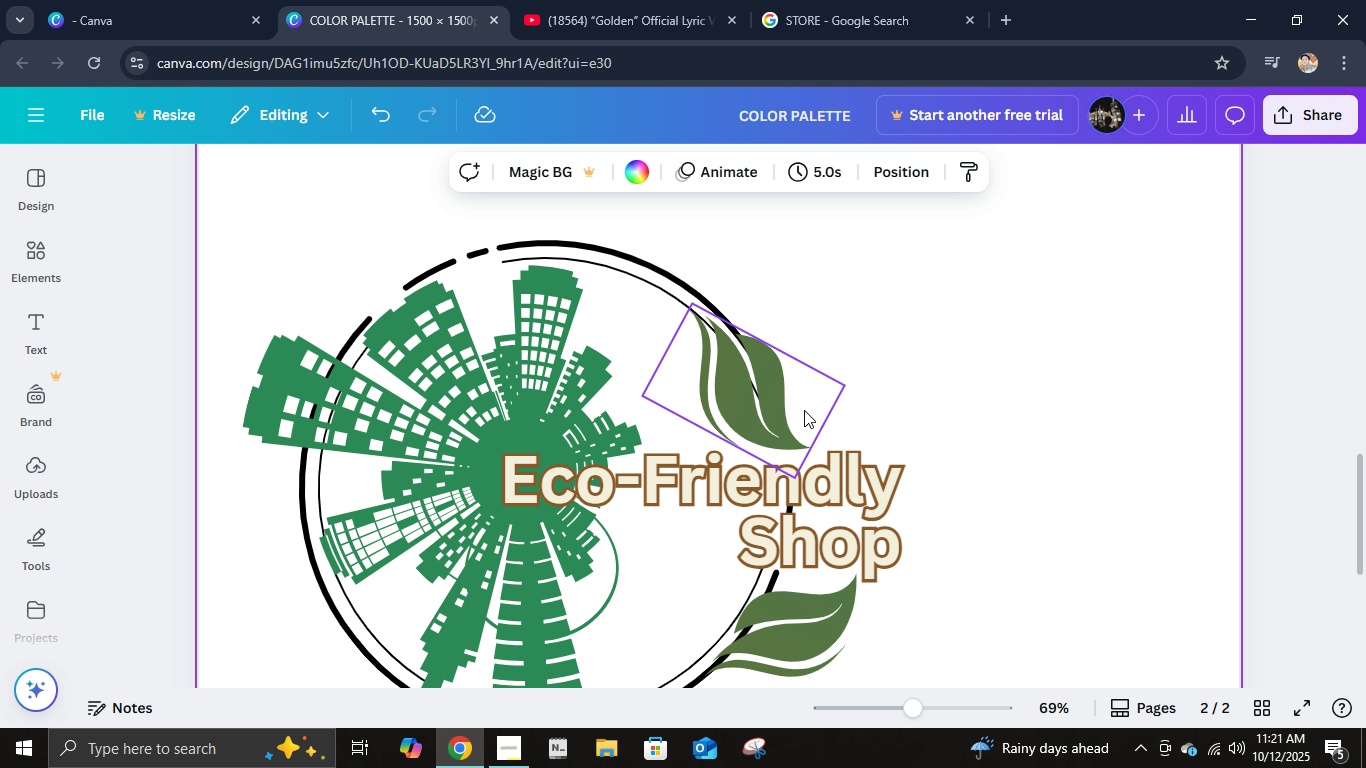 
left_click([804, 410])
 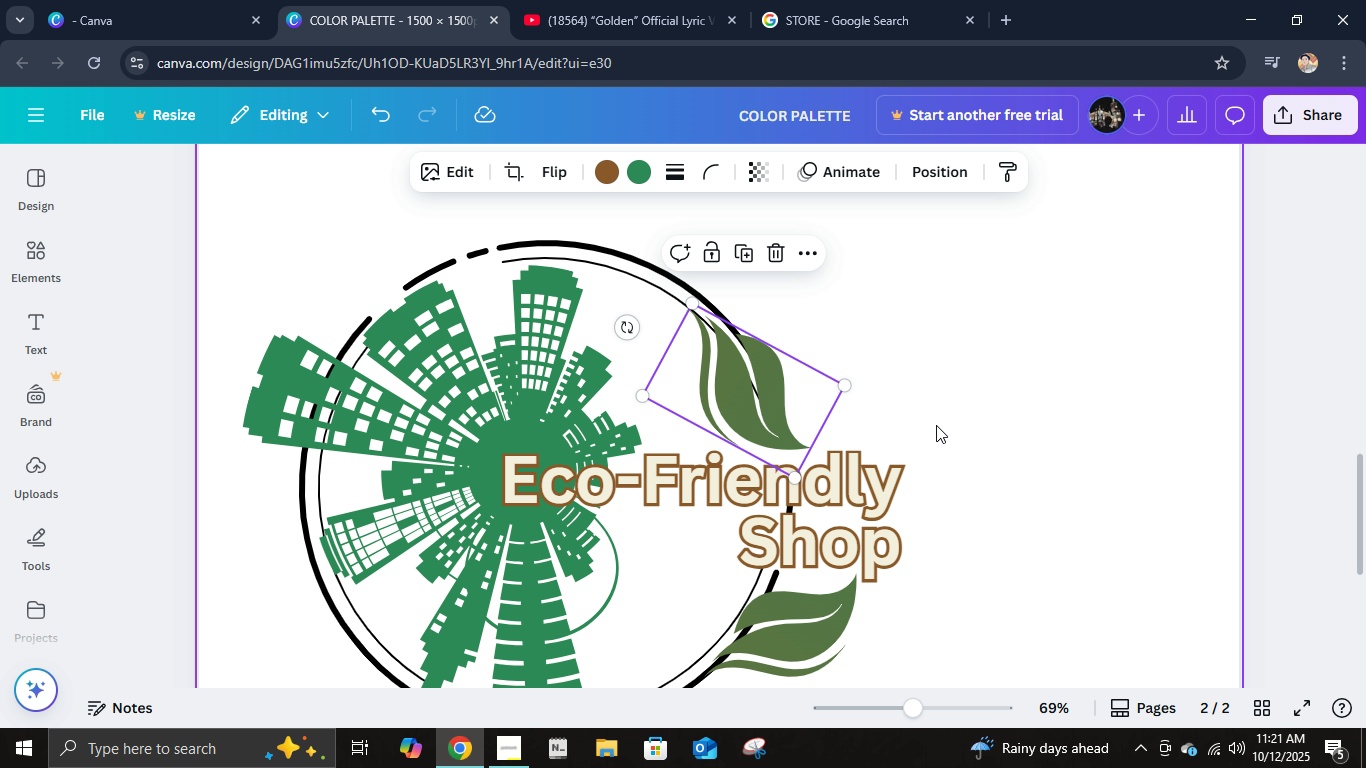 
left_click([963, 418])
 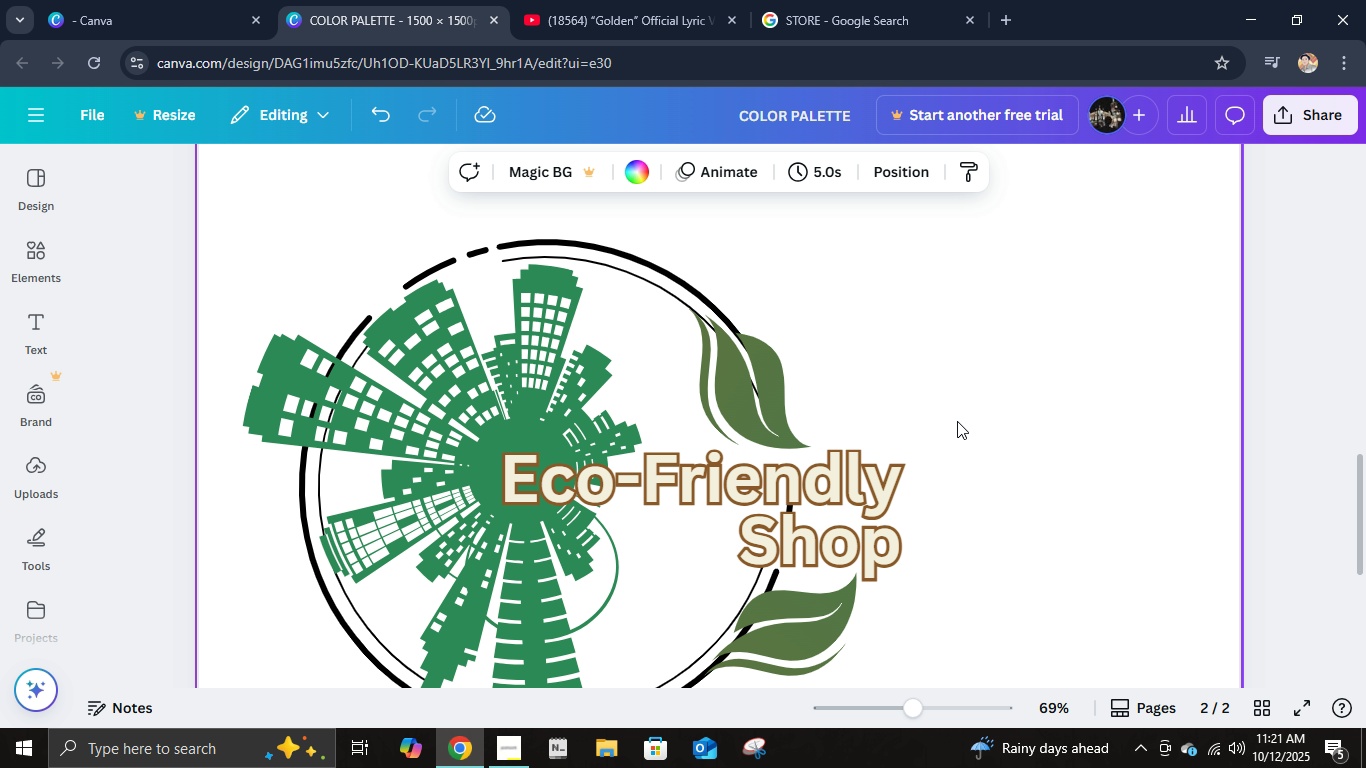 
scroll: coordinate [954, 421], scroll_direction: down, amount: 1.0
 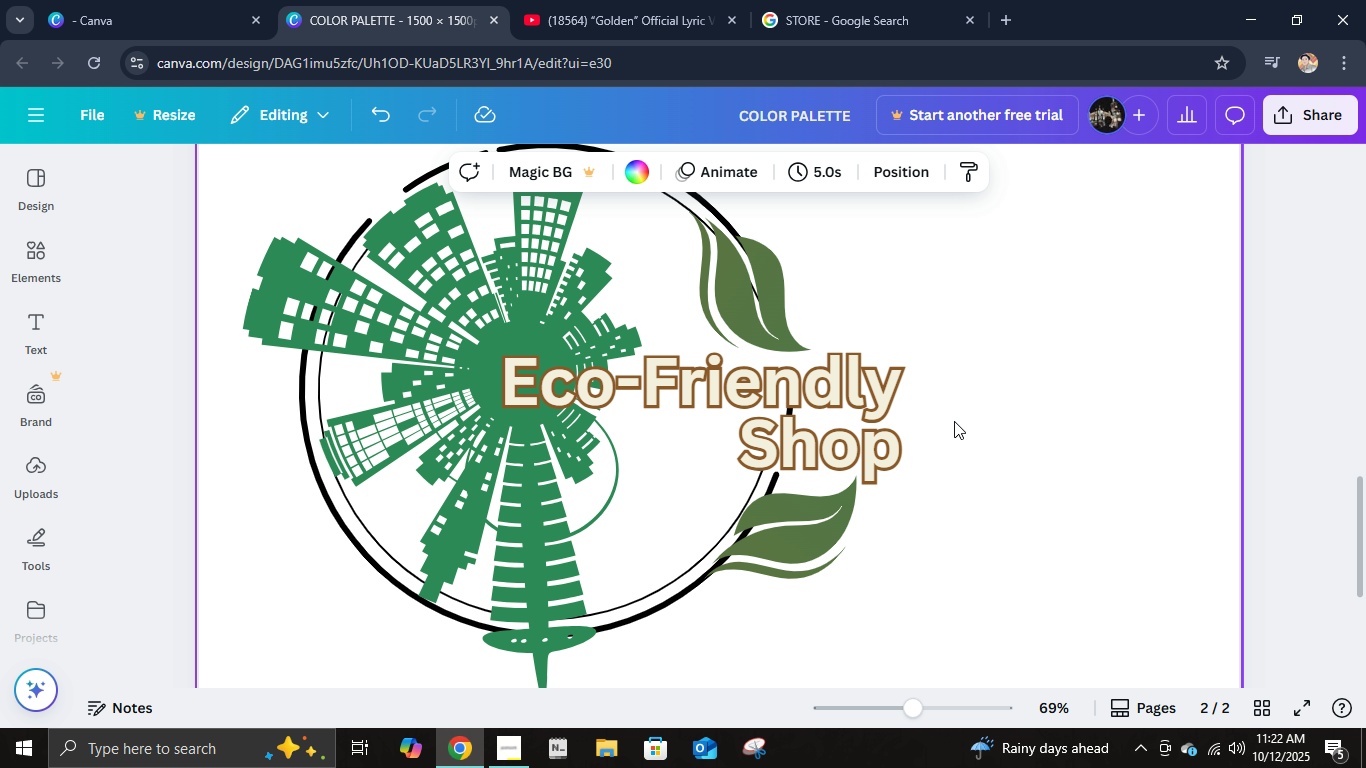 
scroll: coordinate [954, 421], scroll_direction: up, amount: 2.0
 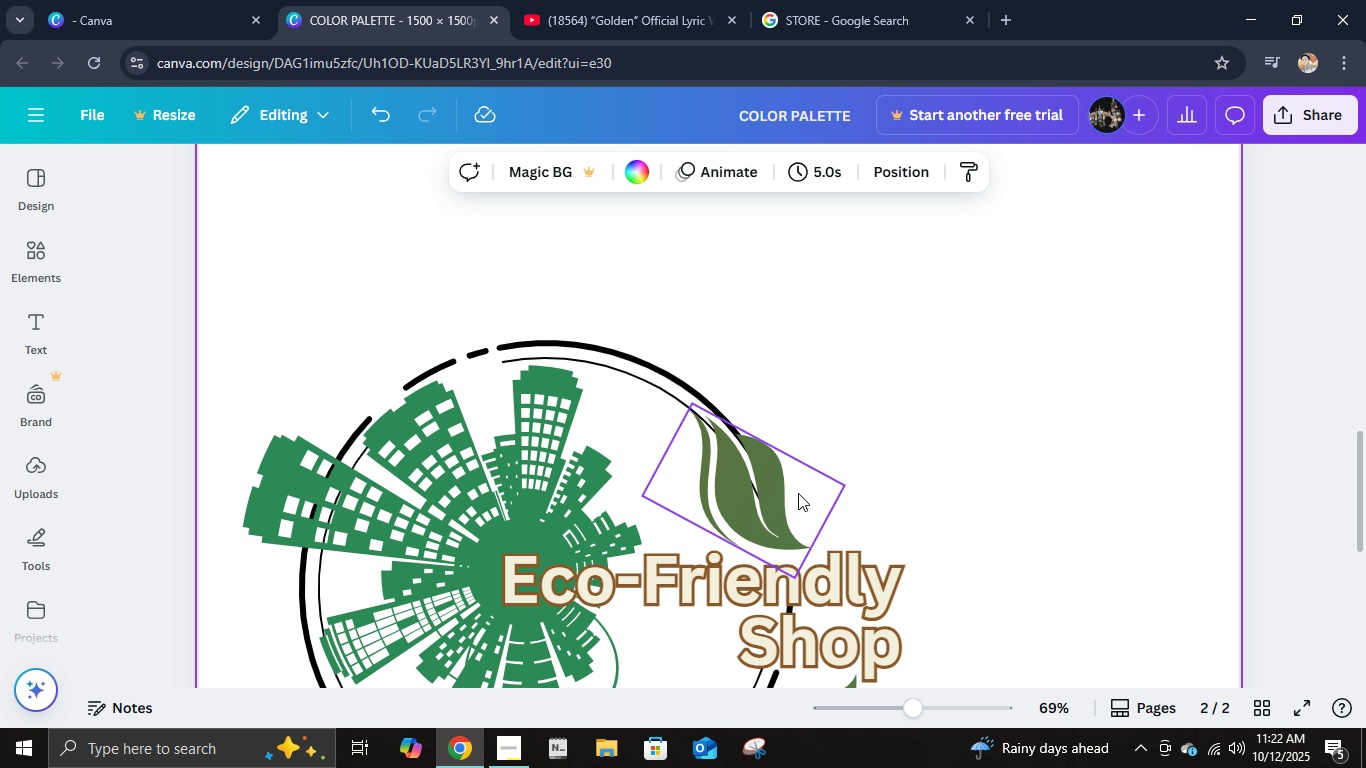 
left_click([798, 493])
 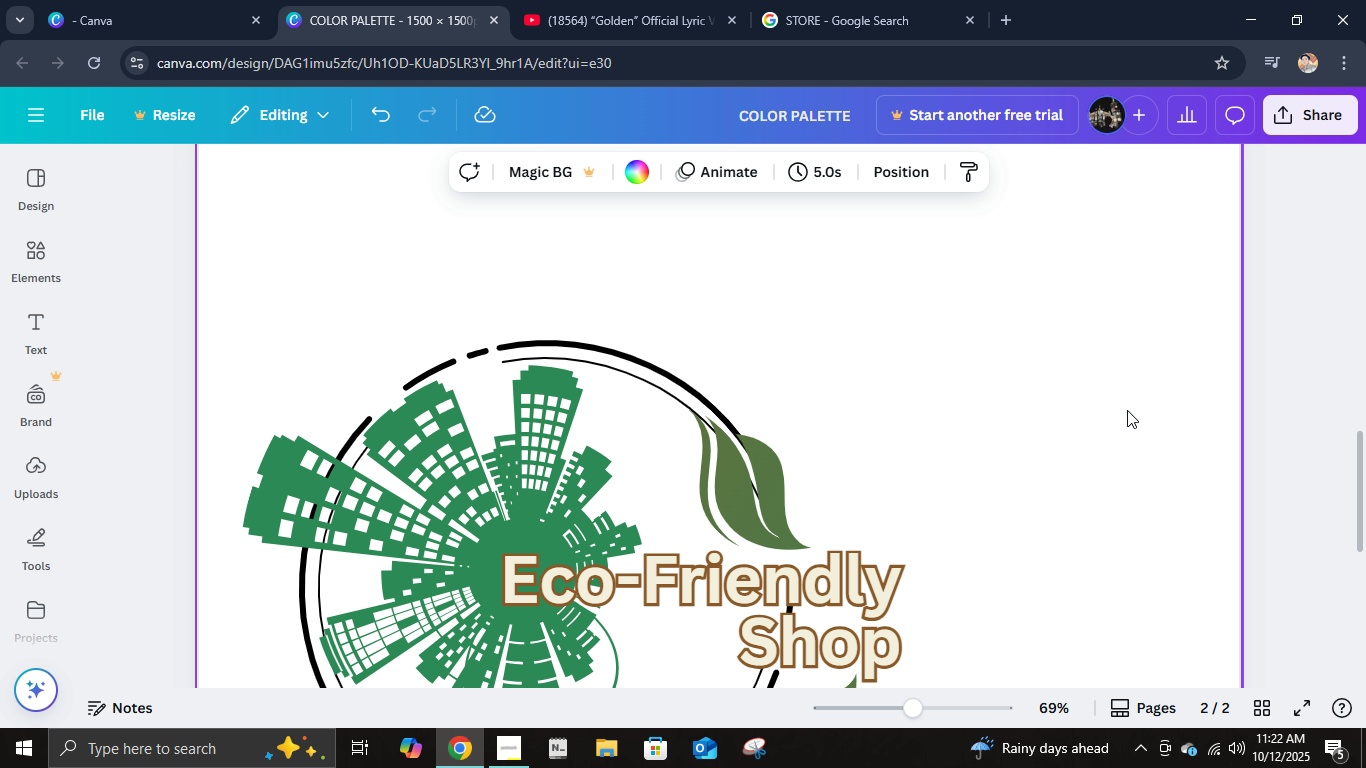 
left_click([1128, 410])
 